 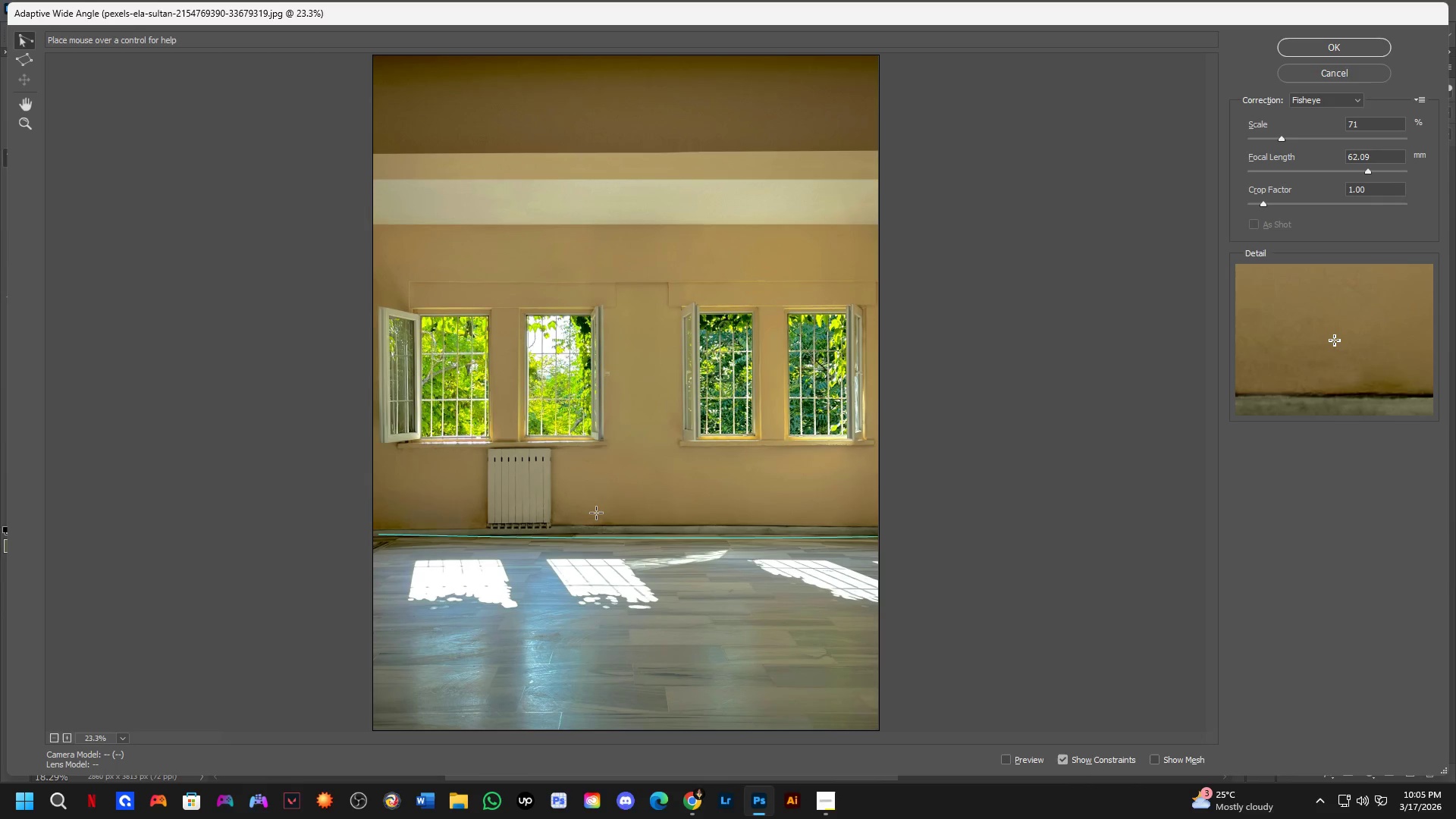 
key(Alt+Escape)
 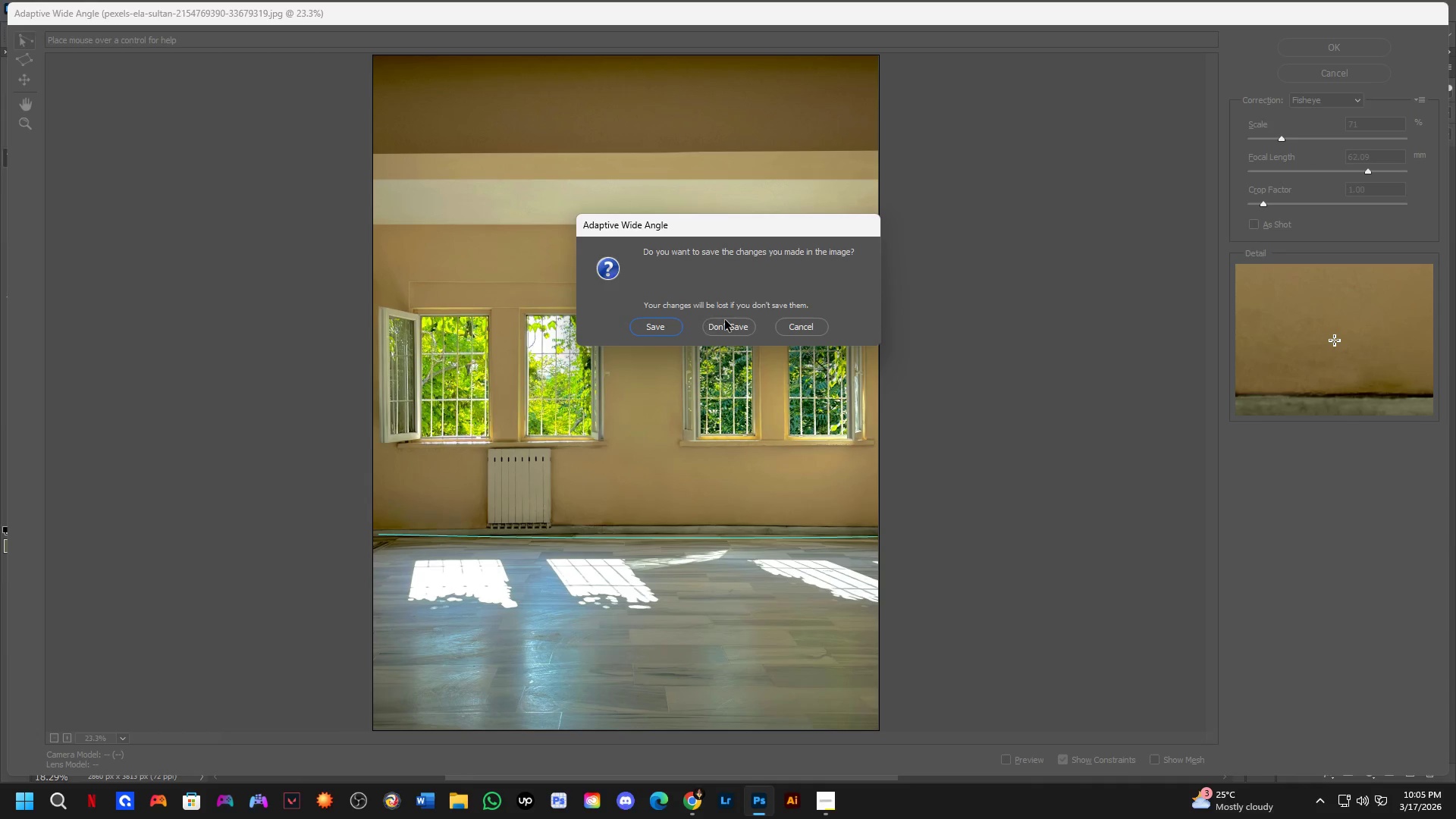 
left_click([726, 333])
 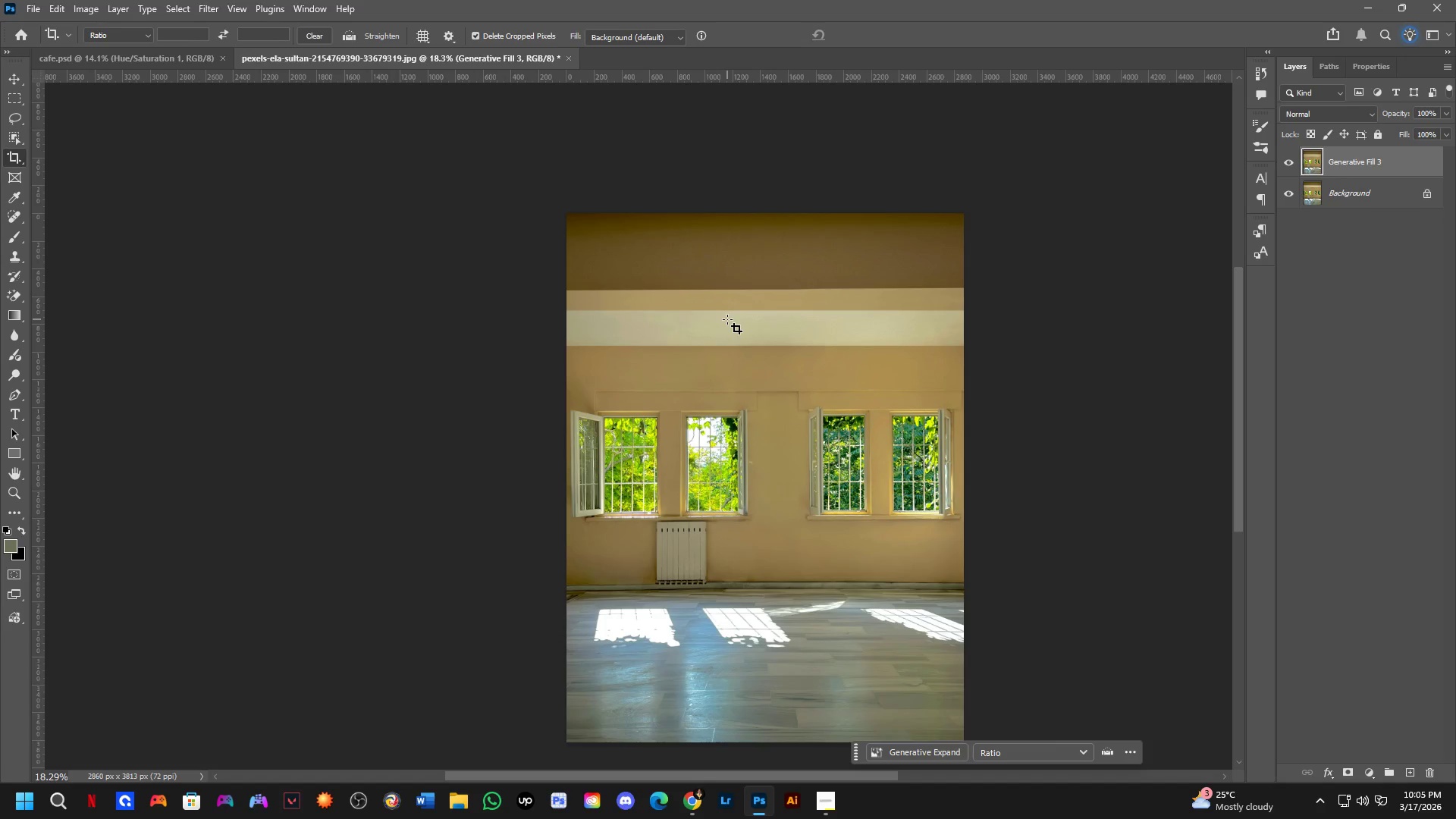 
wait(25.16)
 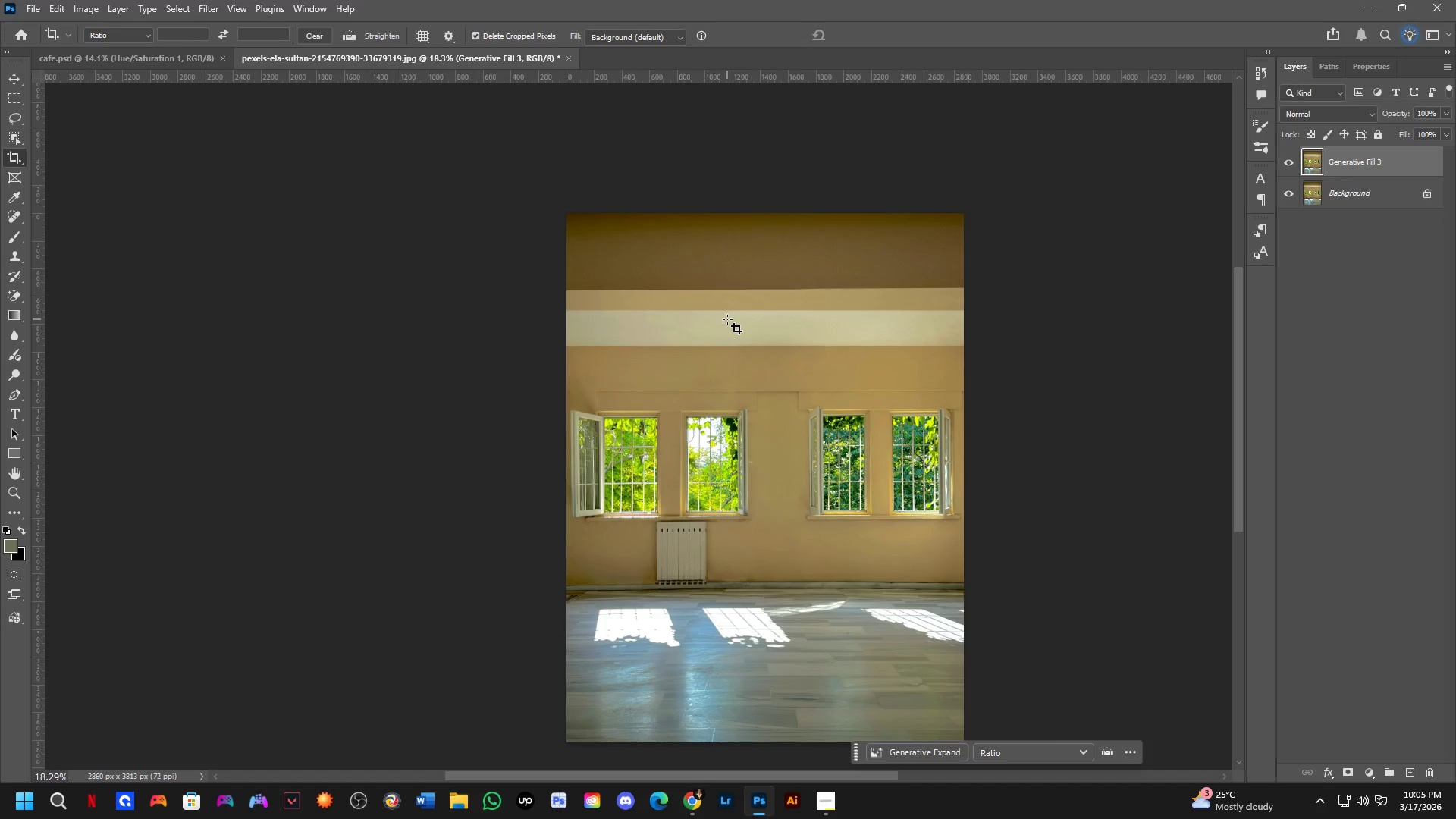 
key(Shift+ShiftLeft)
 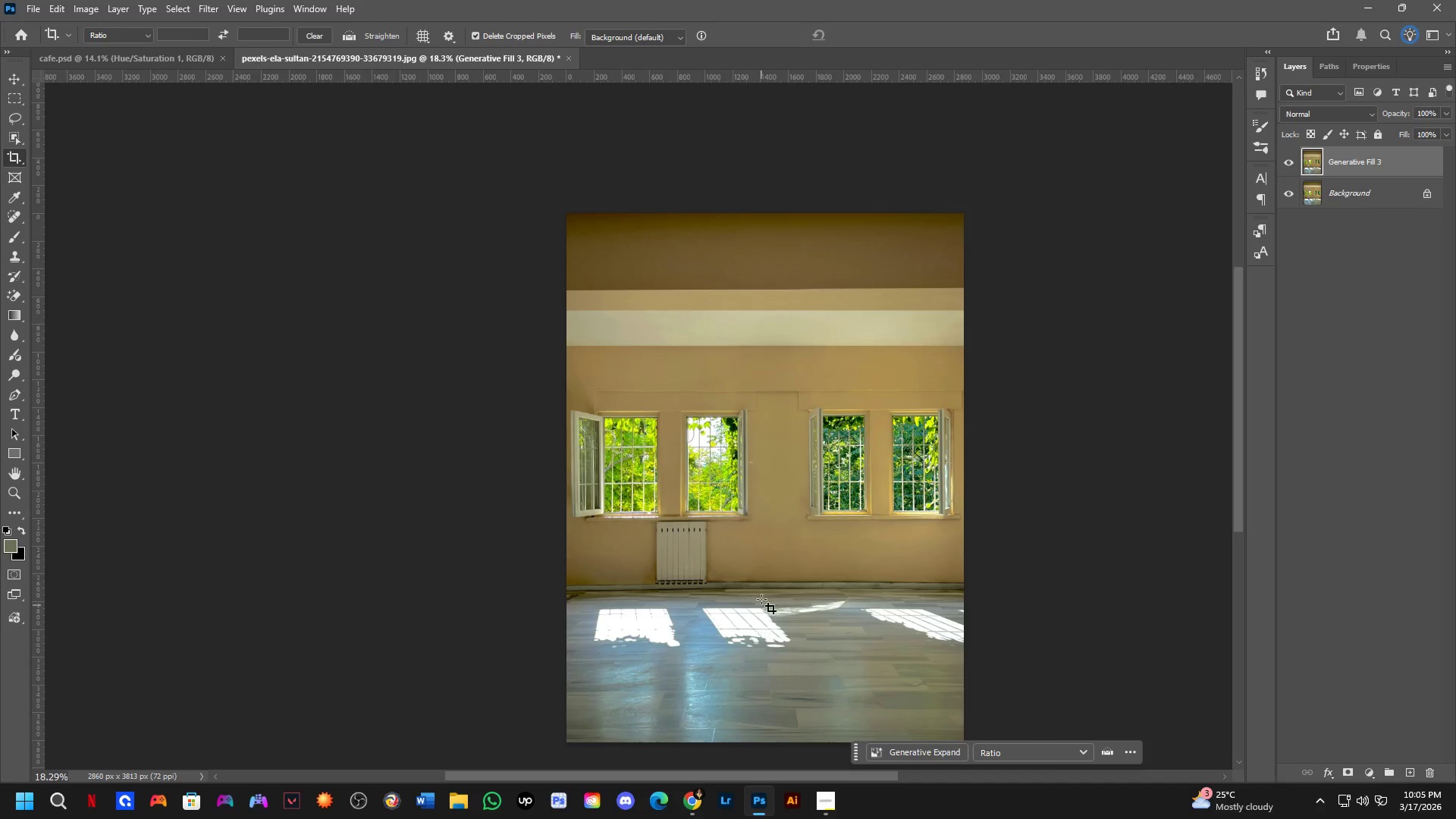 
hold_key(key=Space, duration=0.67)
 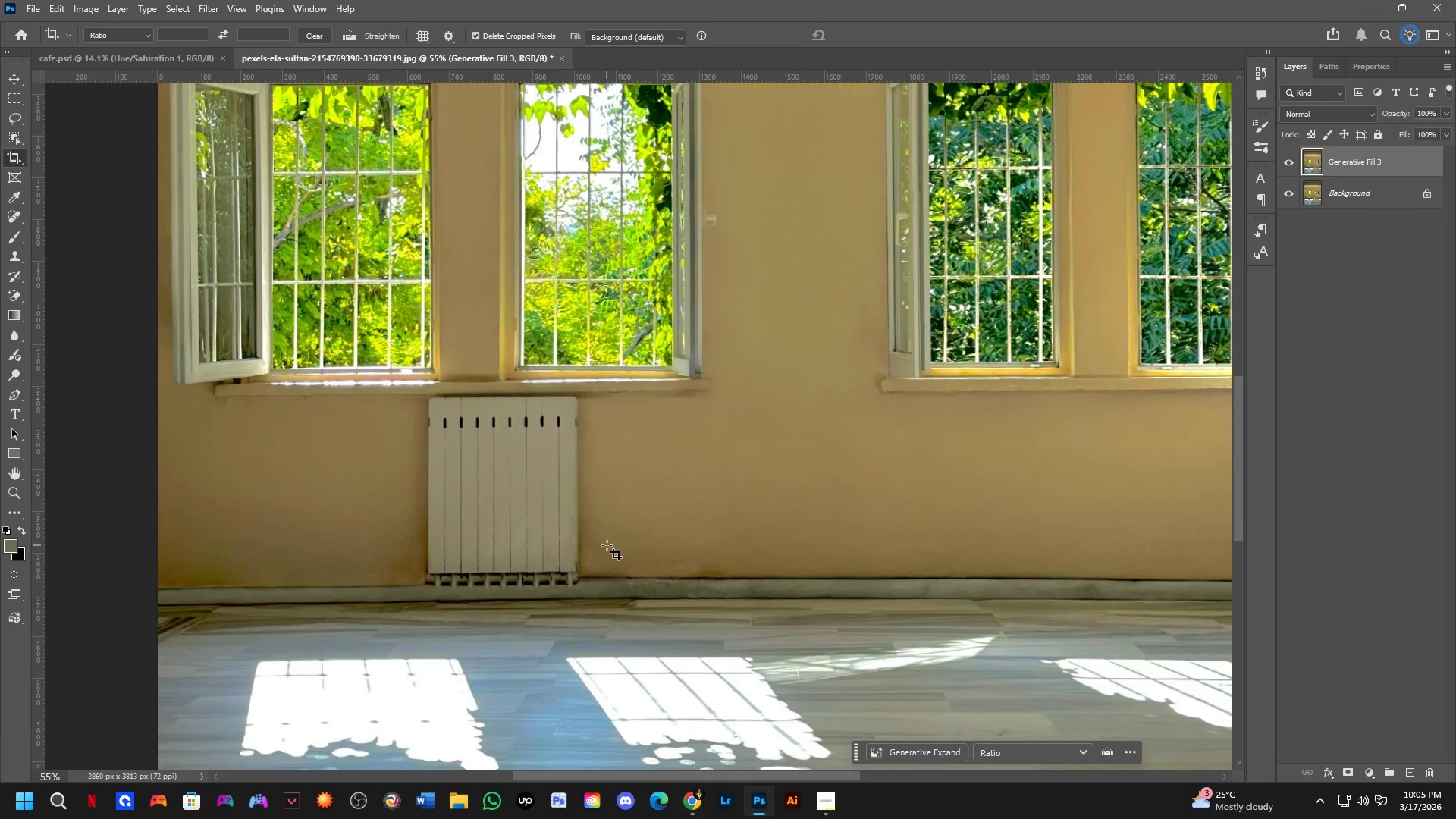 
left_click_drag(start_coordinate=[784, 562], to_coordinate=[765, 582])
 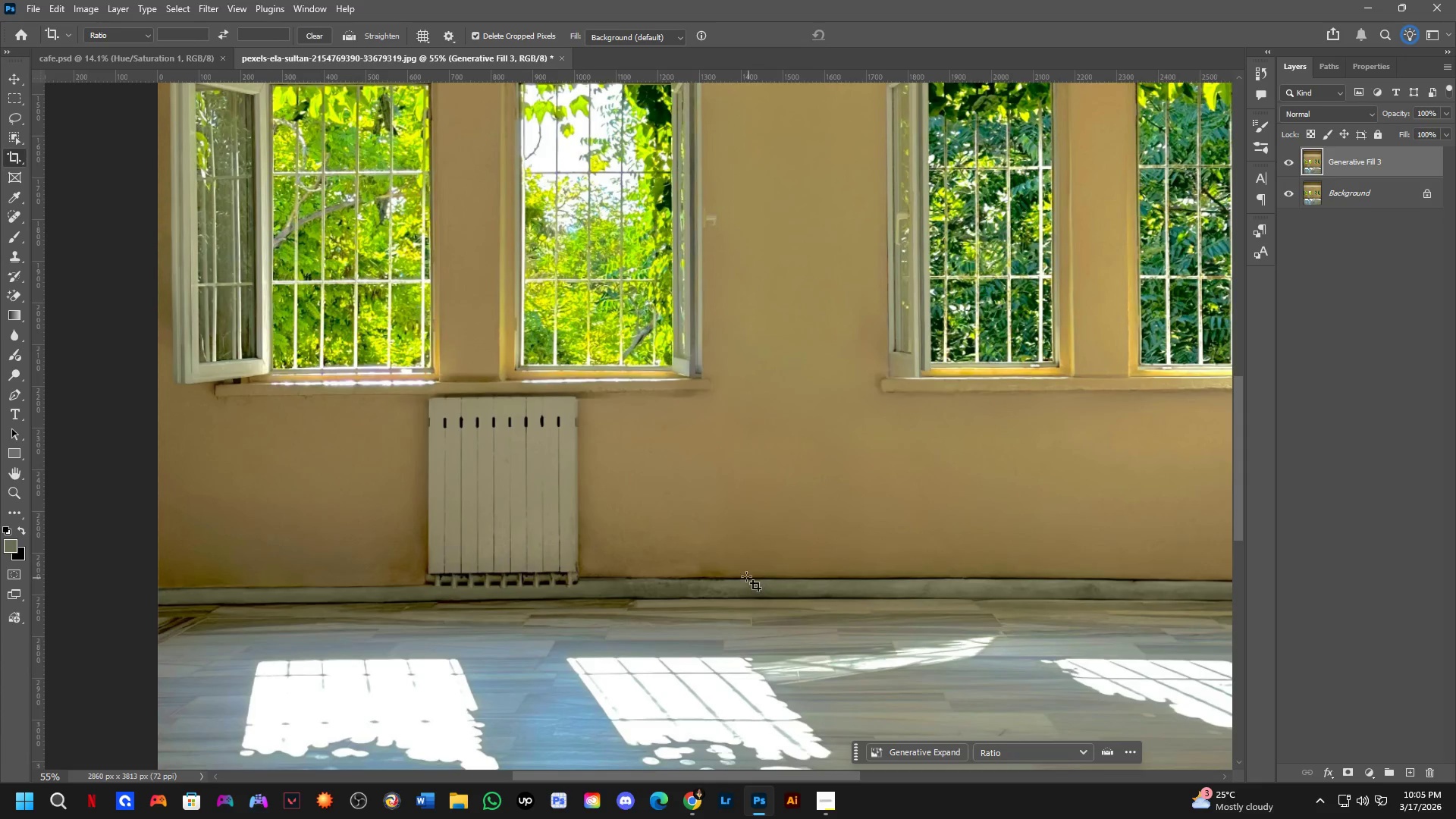 
scroll: coordinate [761, 595], scroll_direction: up, amount: 4.0
 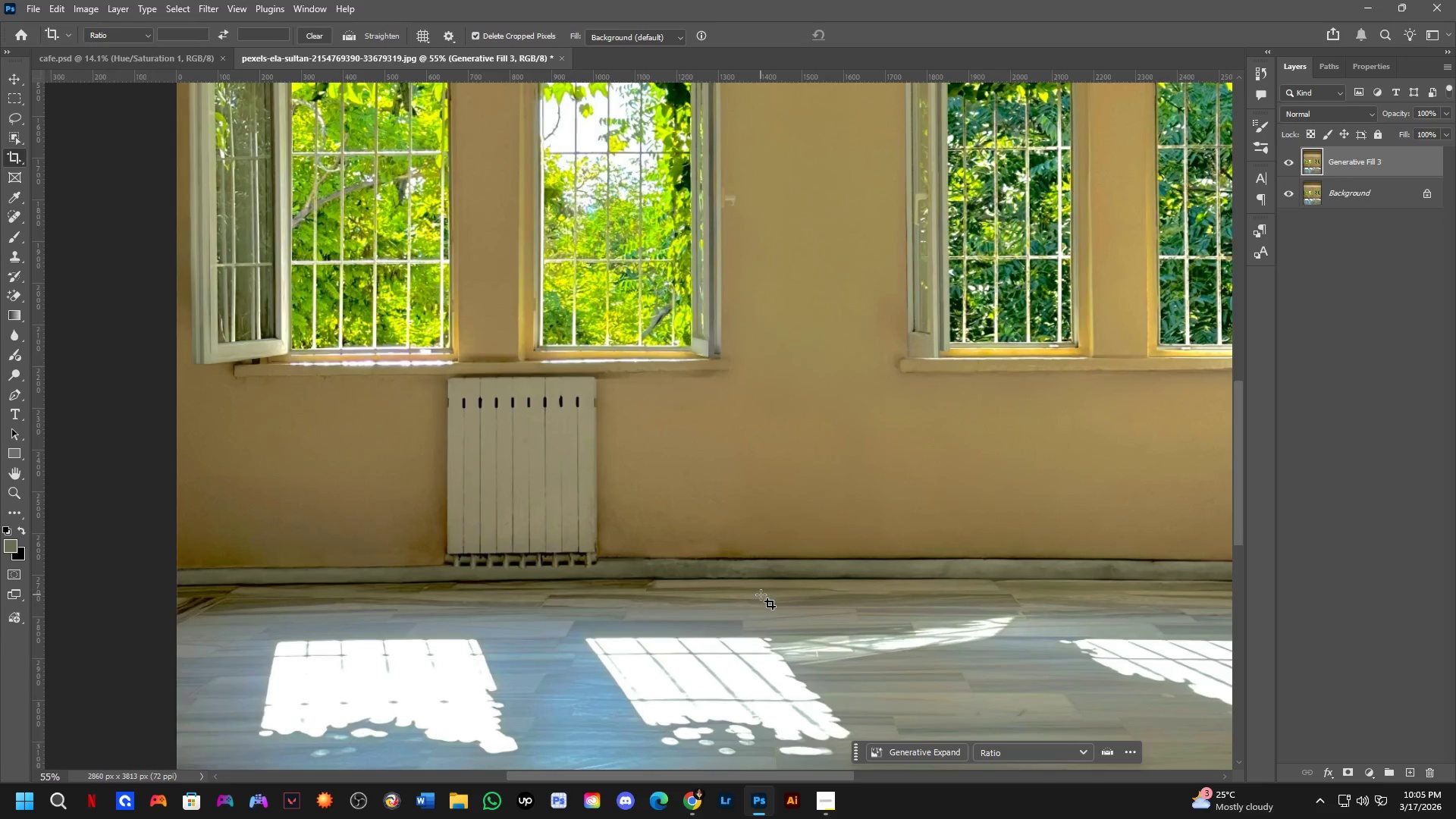 
hold_key(key=Space, duration=20.27)
 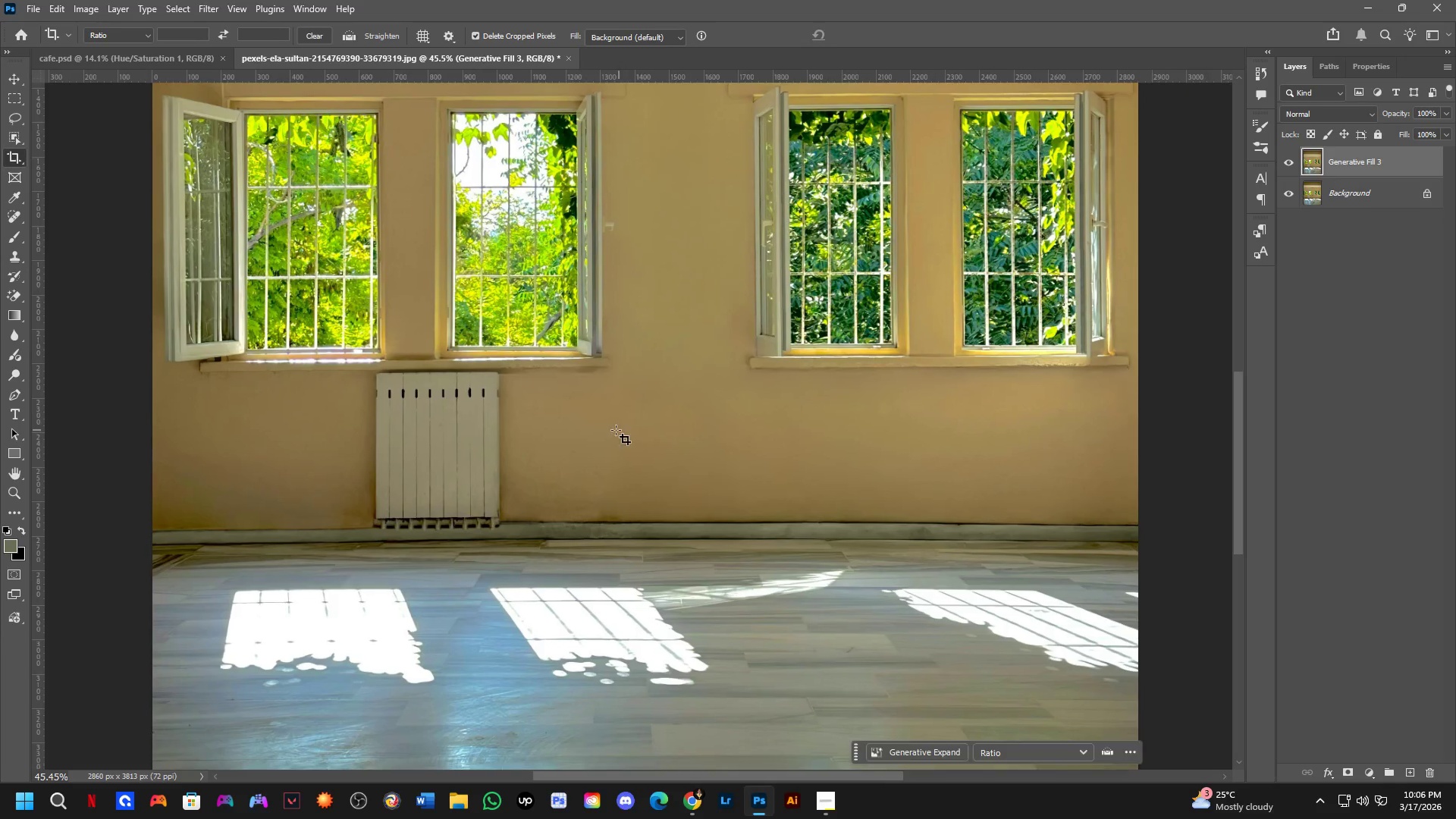 
hold_key(key=Space, duration=0.5)
 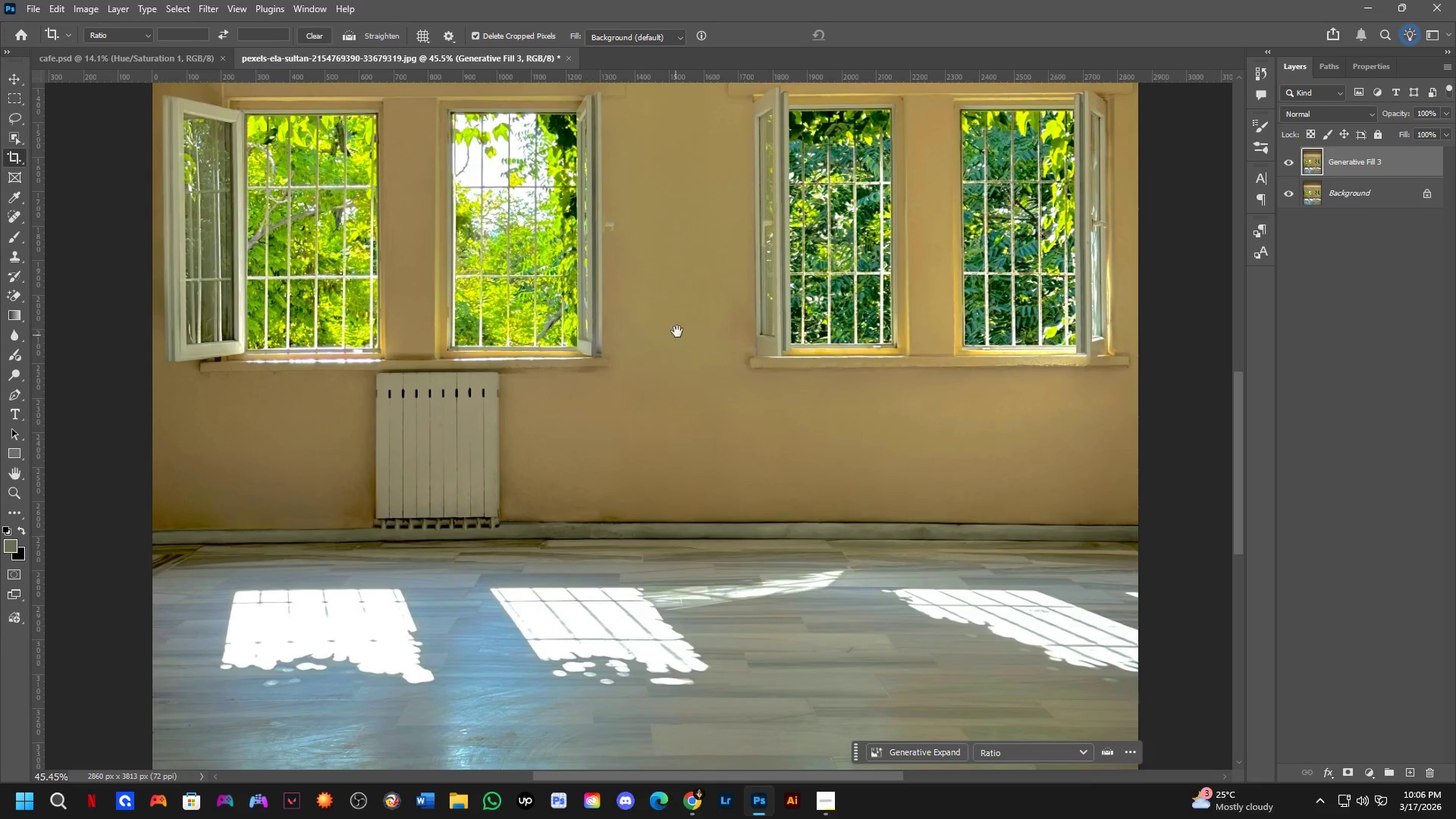 
left_click_drag(start_coordinate=[704, 460], to_coordinate=[621, 431])
 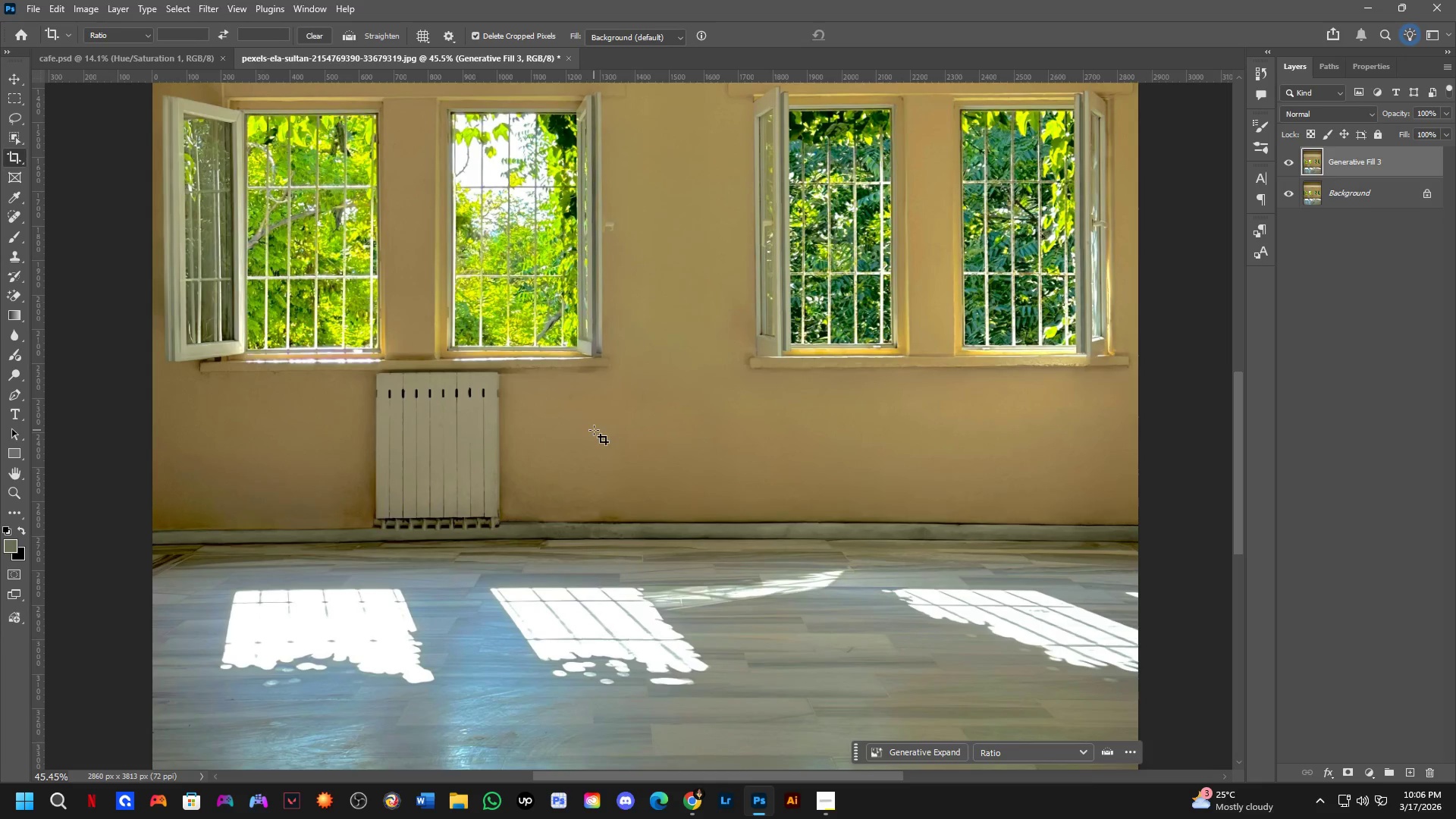 
scroll: coordinate [603, 423], scroll_direction: down, amount: 2.0
 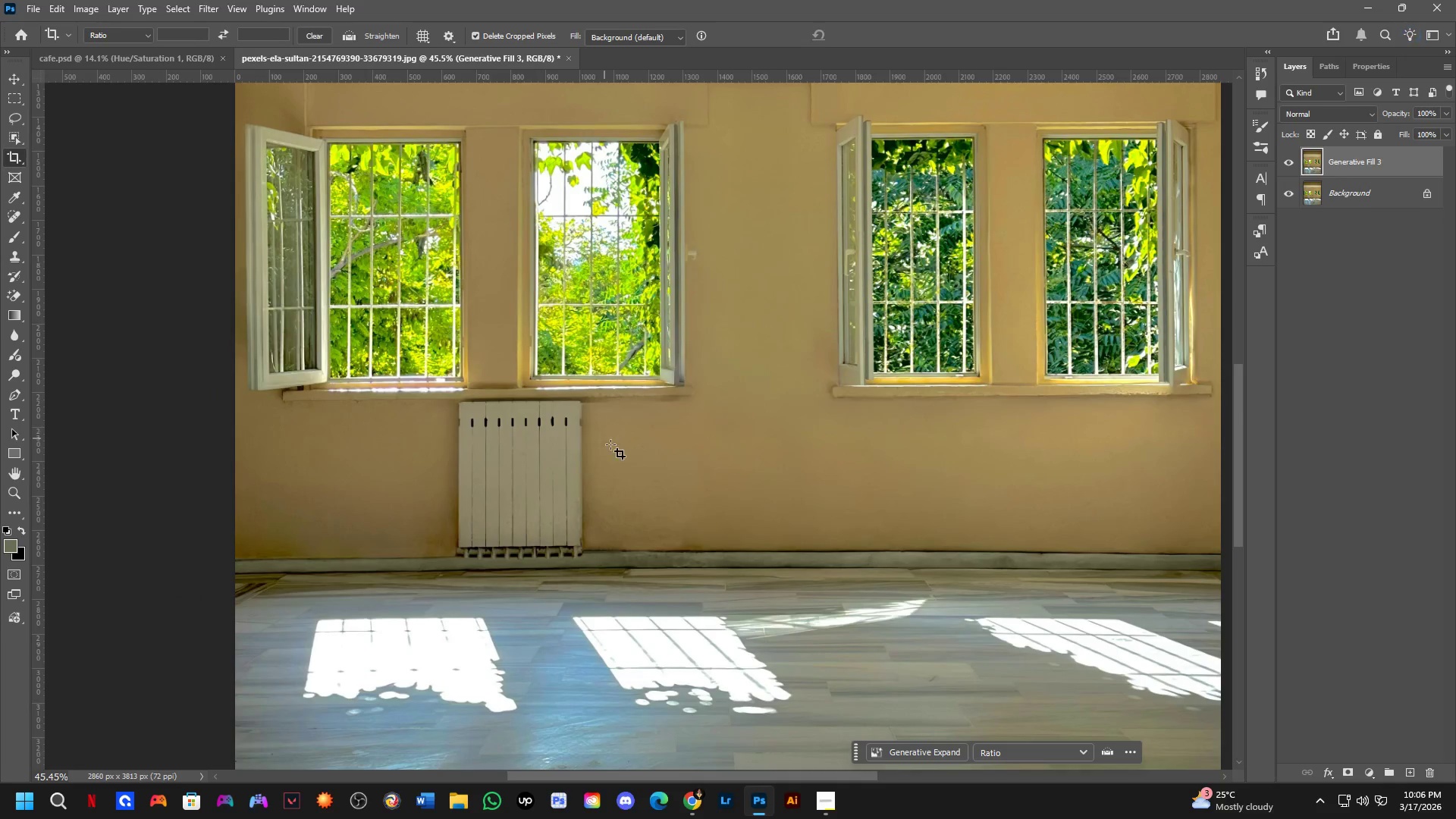 
hold_key(key=Space, duration=0.59)
 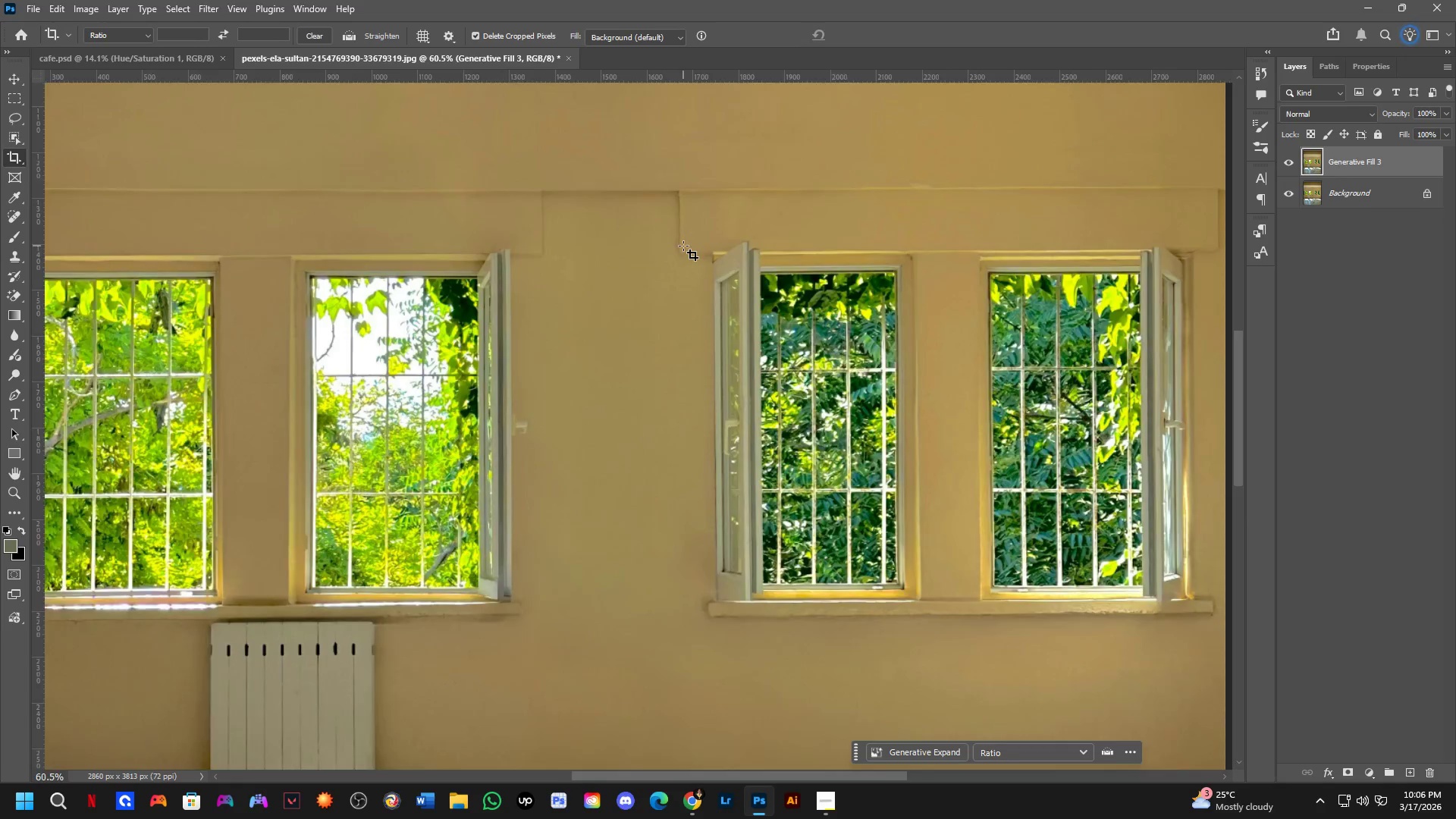 
left_click_drag(start_coordinate=[679, 330], to_coordinate=[631, 486])
 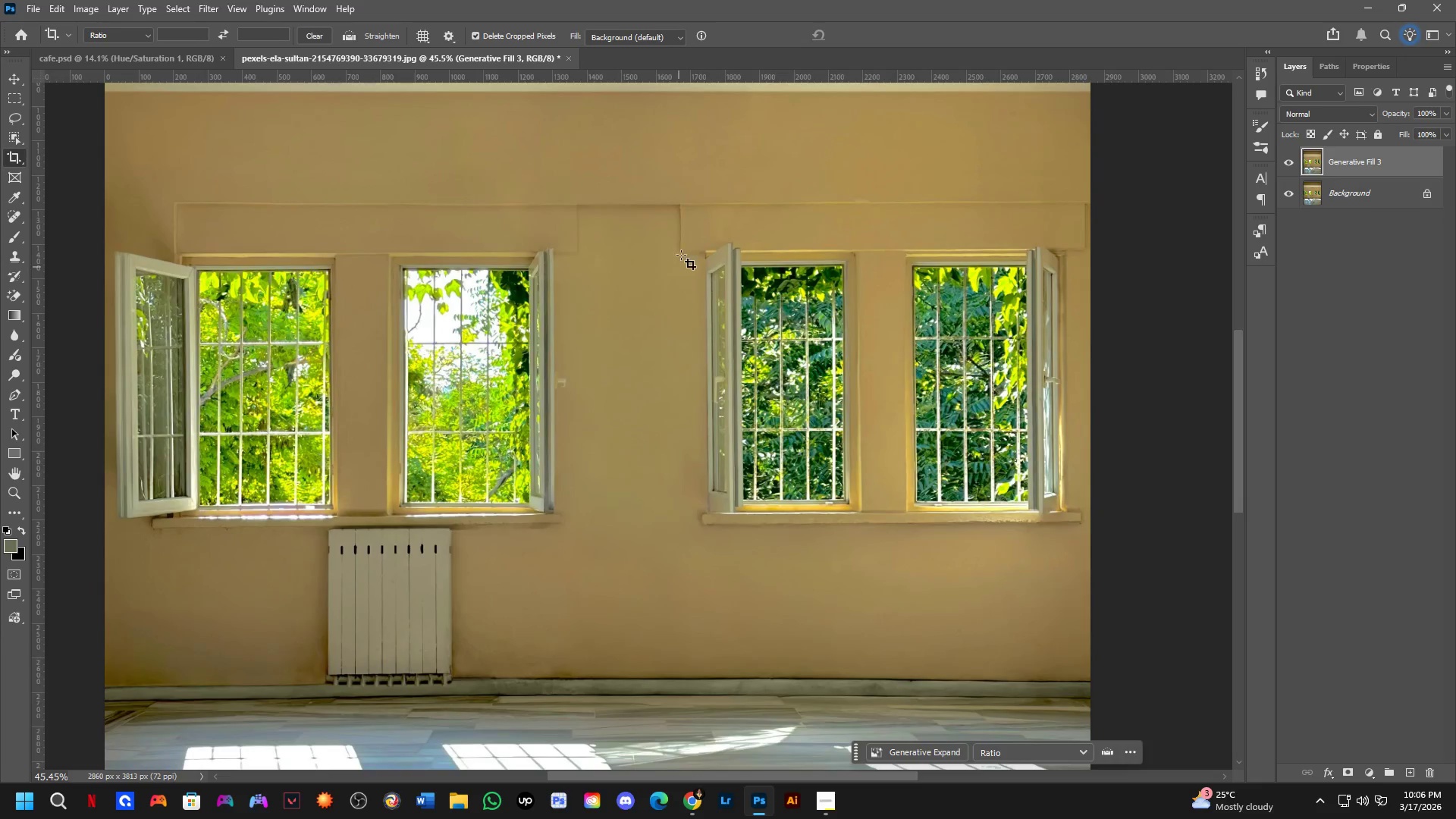 
hold_key(key=Space, duration=0.7)
 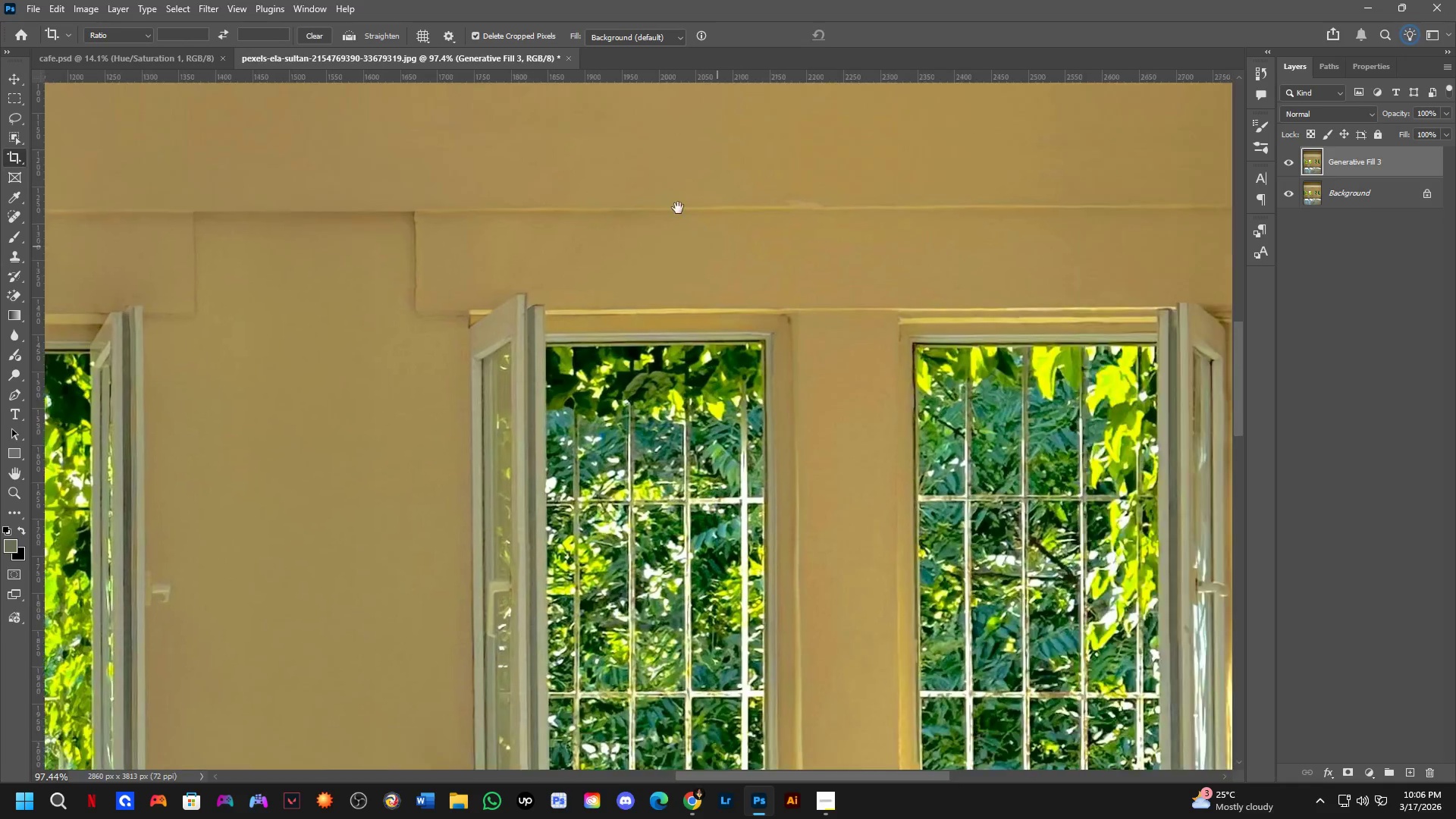 
left_click_drag(start_coordinate=[795, 326], to_coordinate=[743, 414])
 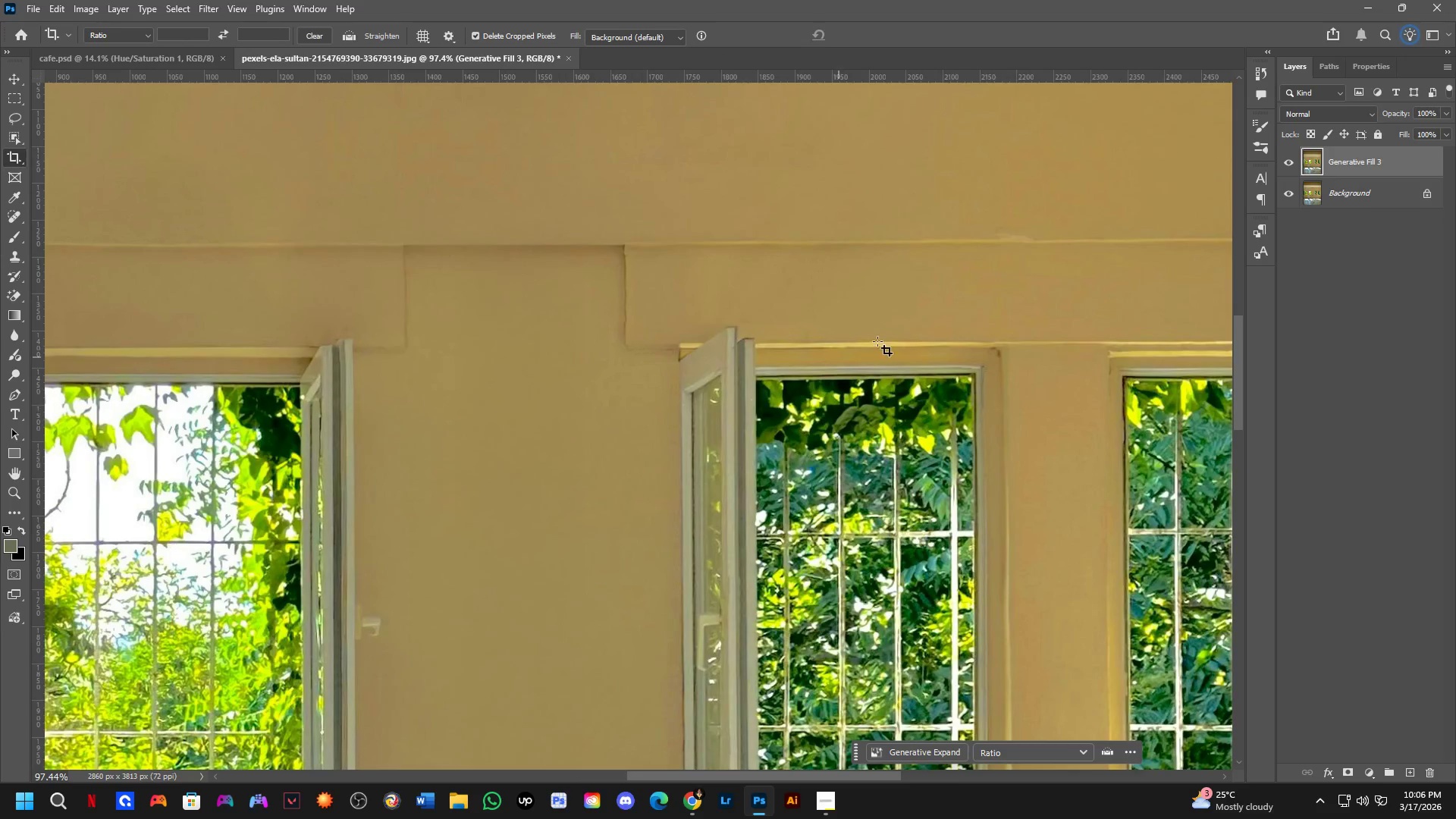 
scroll: coordinate [682, 246], scroll_direction: up, amount: 8.0
 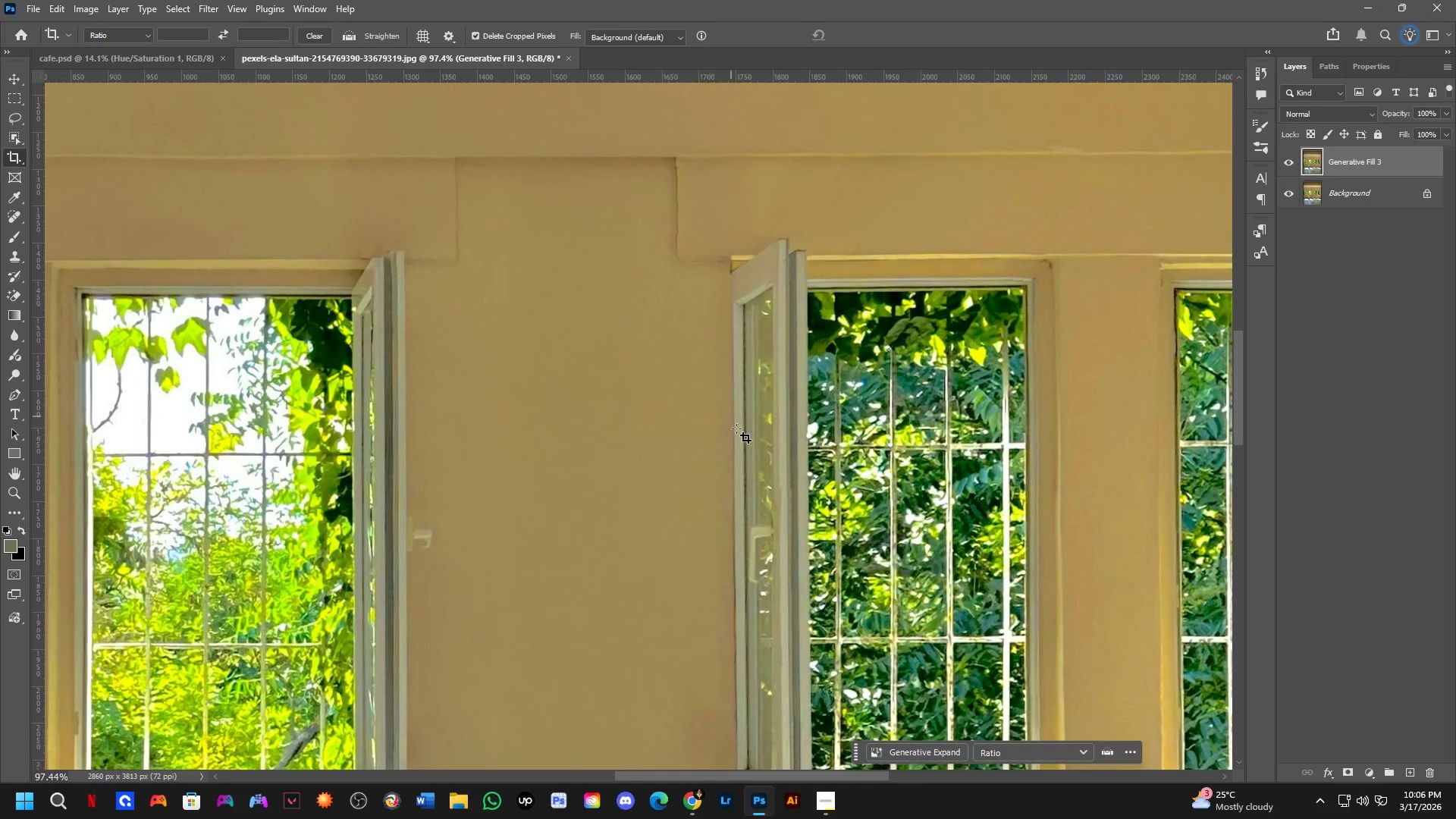 
hold_key(key=Space, duration=0.56)
 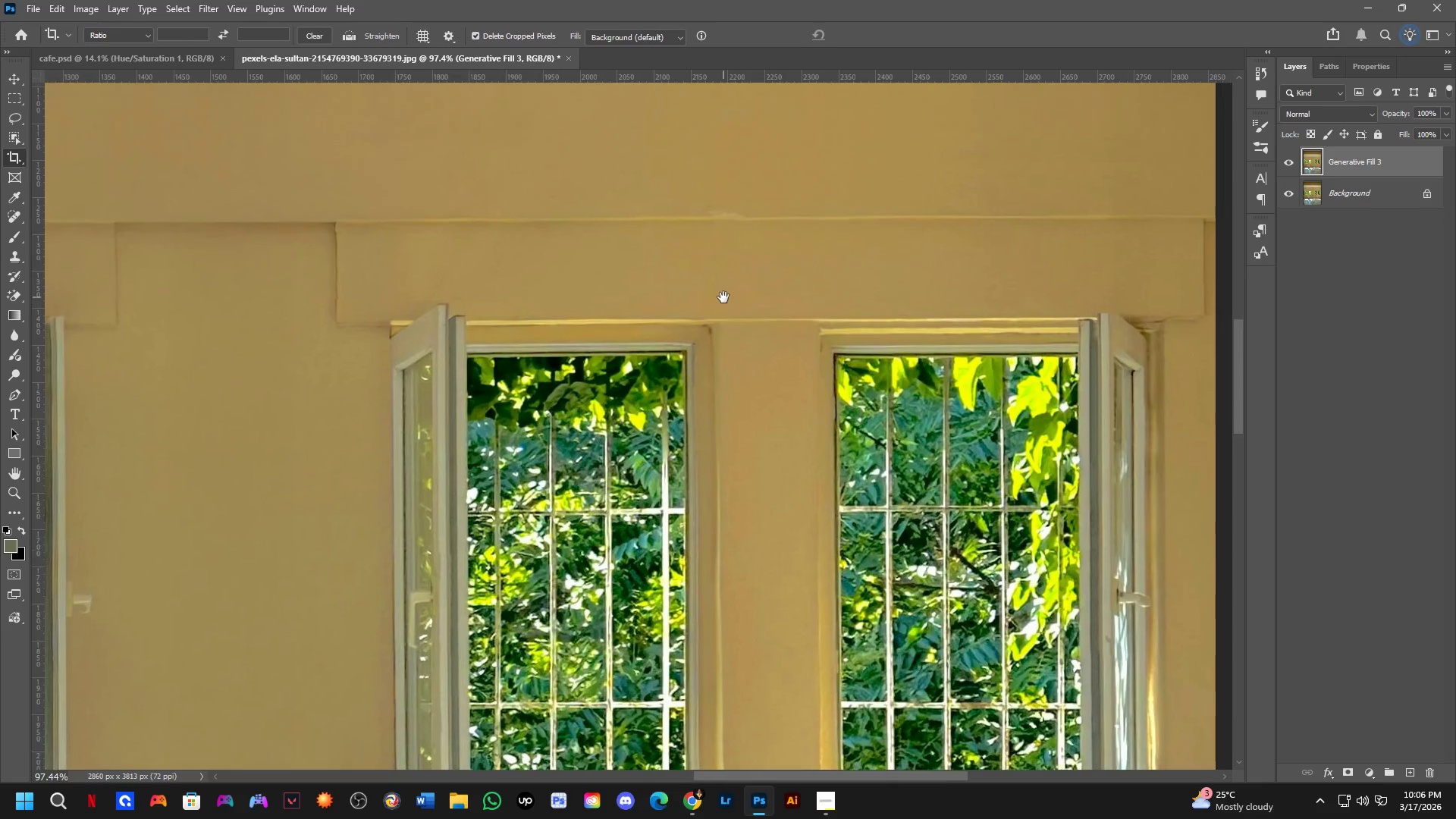 
left_click_drag(start_coordinate=[965, 307], to_coordinate=[677, 208])
 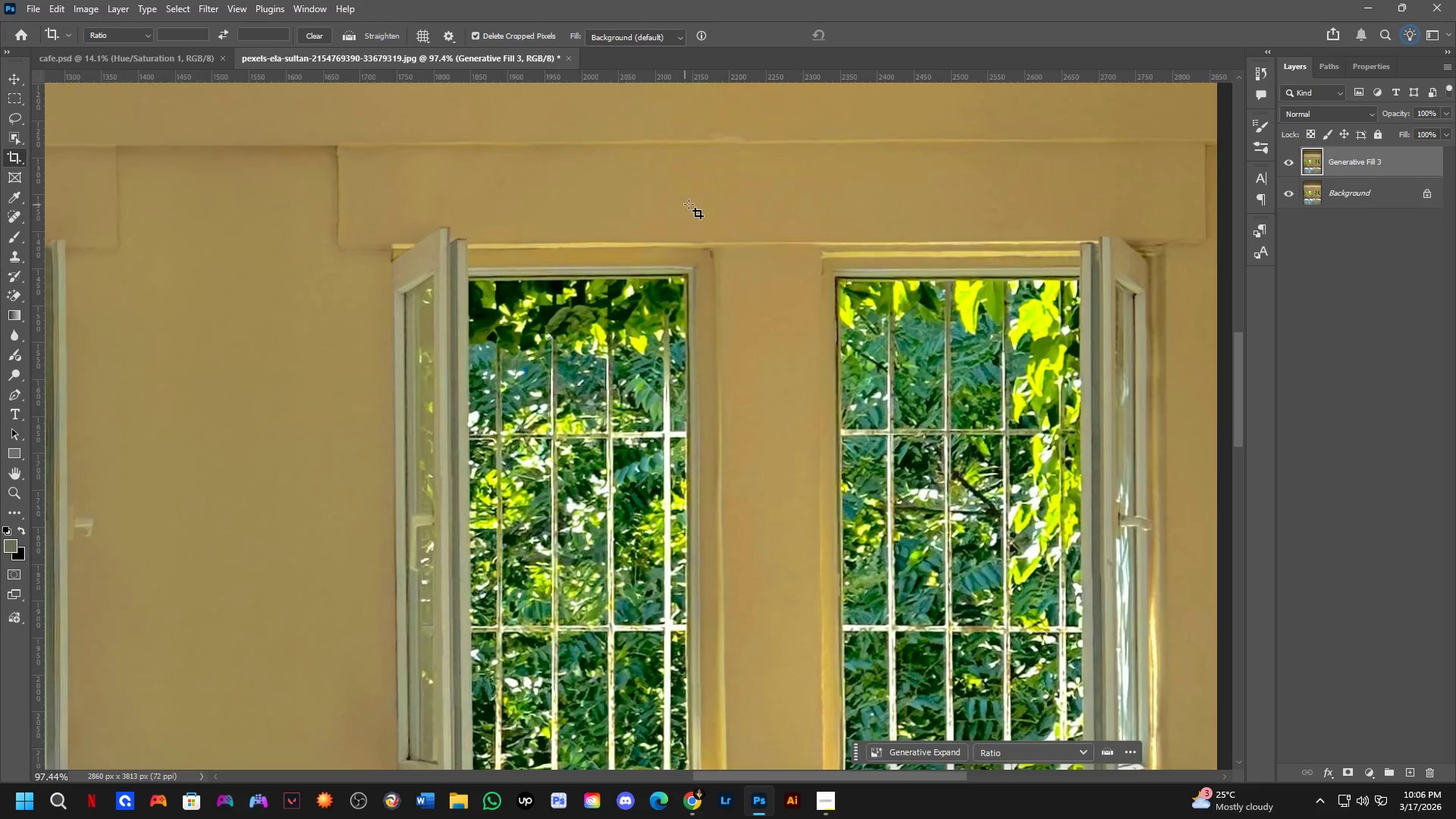 
hold_key(key=Space, duration=0.44)
 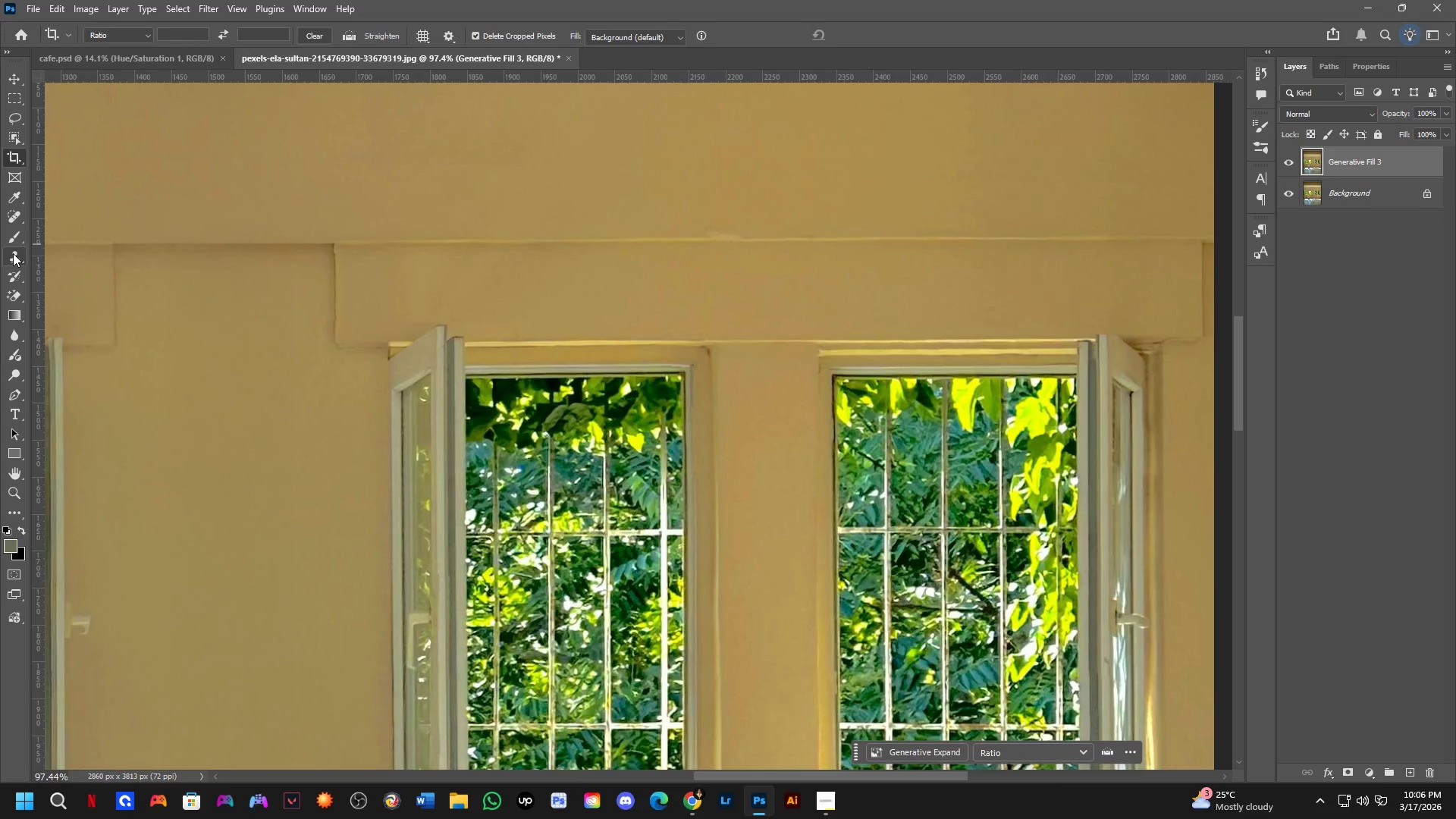 
left_click_drag(start_coordinate=[725, 221], to_coordinate=[723, 298])
 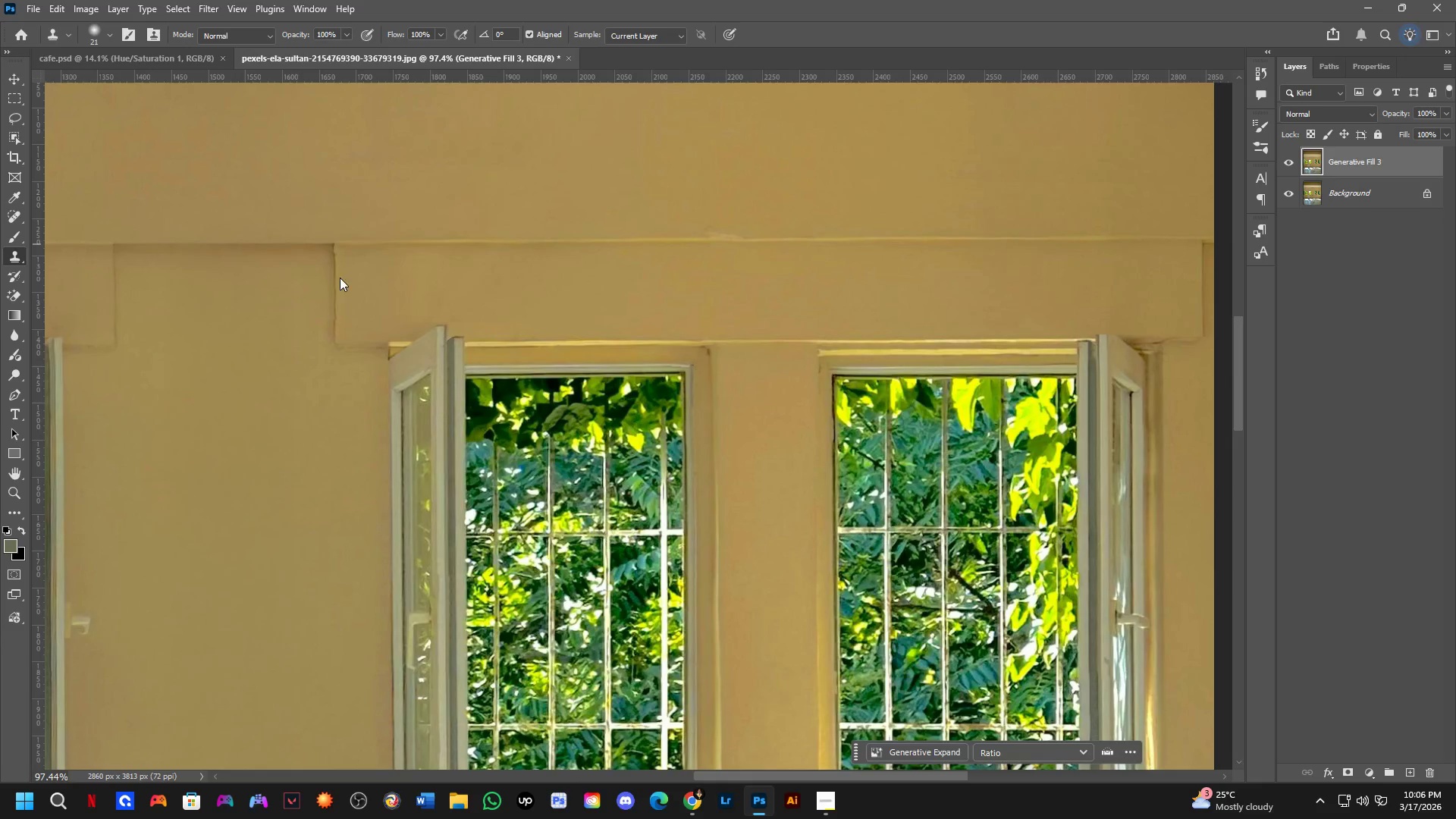 
hold_key(key=AltLeft, duration=0.48)
 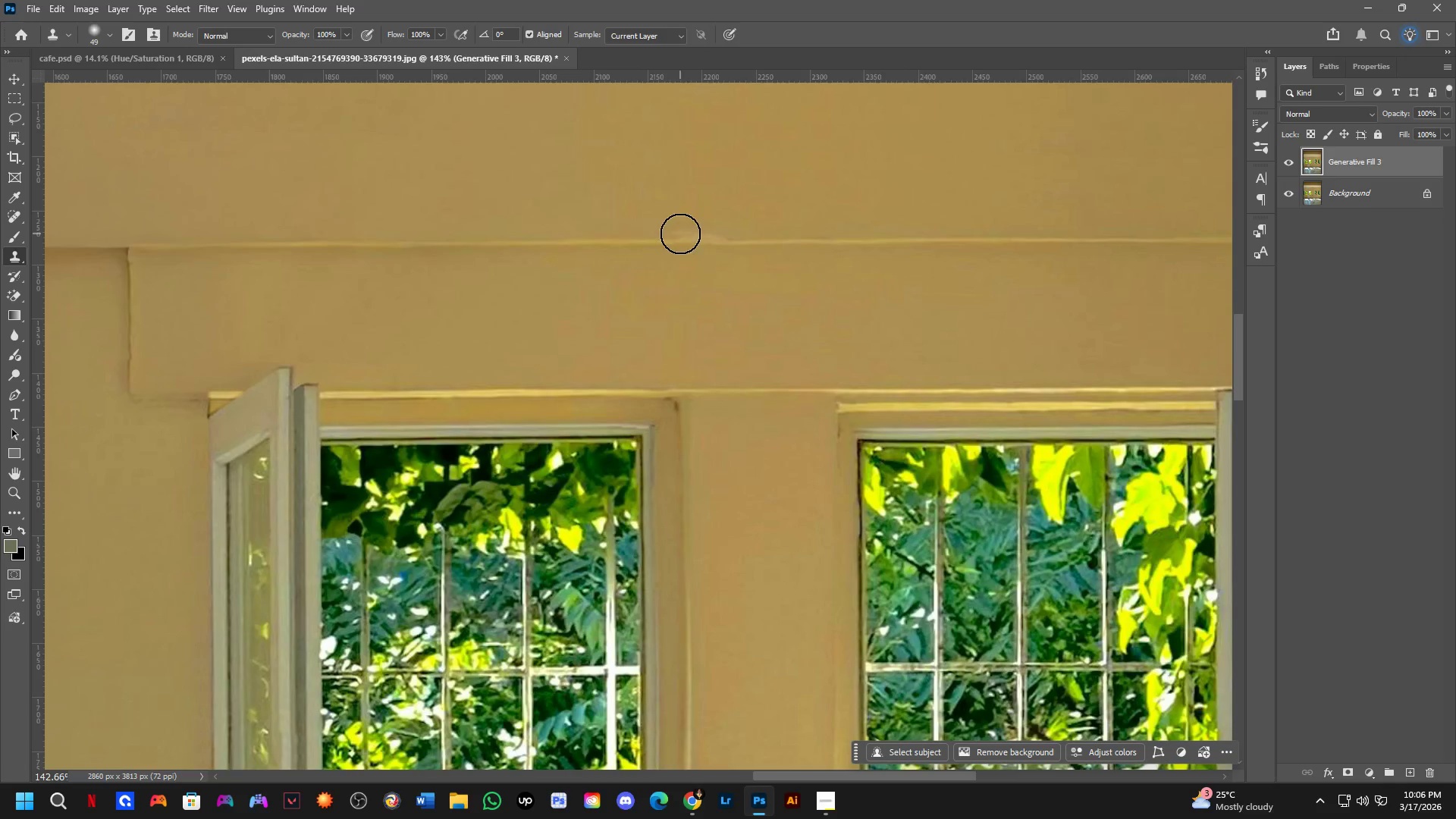 
scroll: coordinate [697, 243], scroll_direction: up, amount: 4.0
 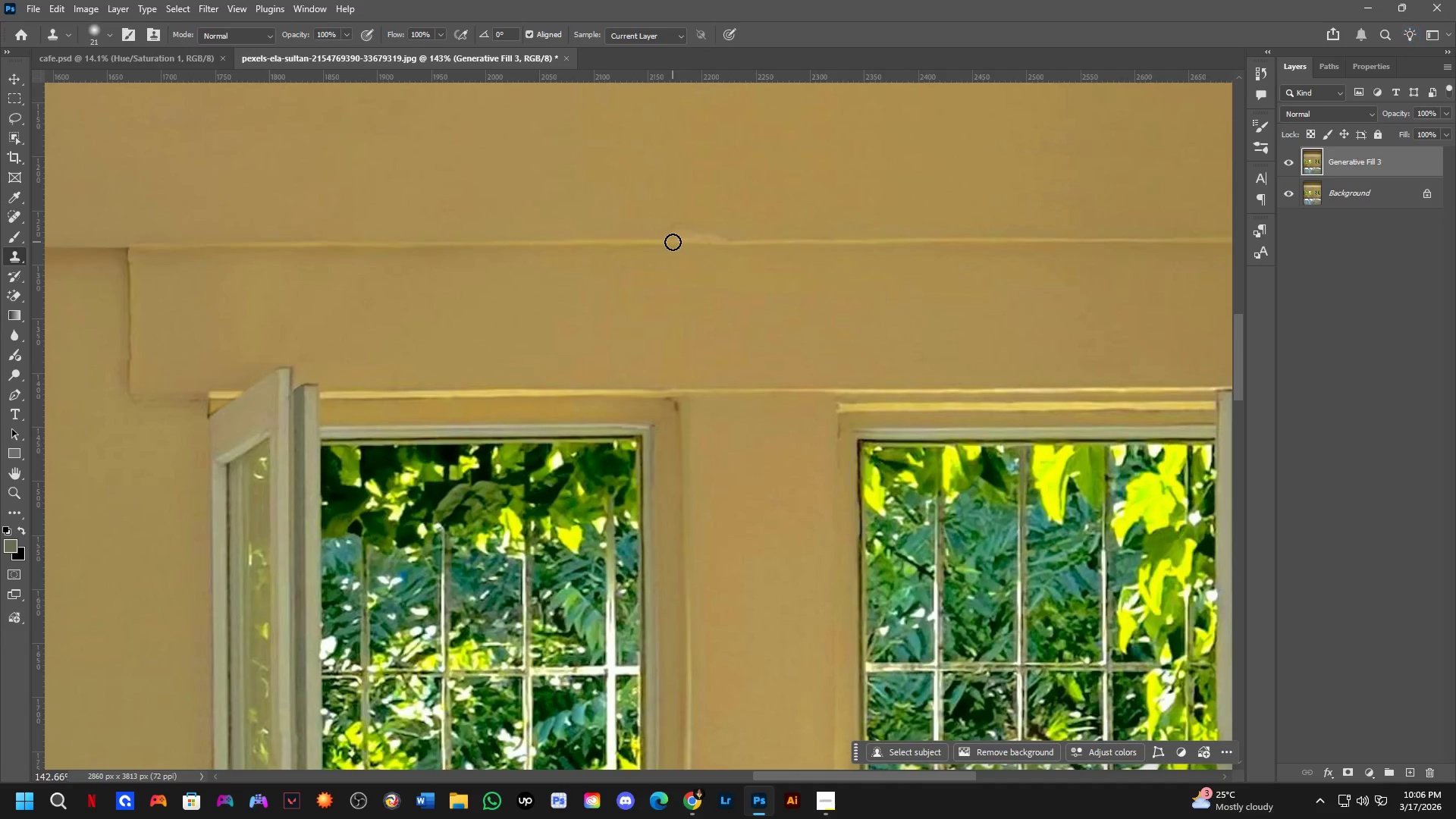 
hold_key(key=AltLeft, duration=0.81)
left_click([632, 243])
 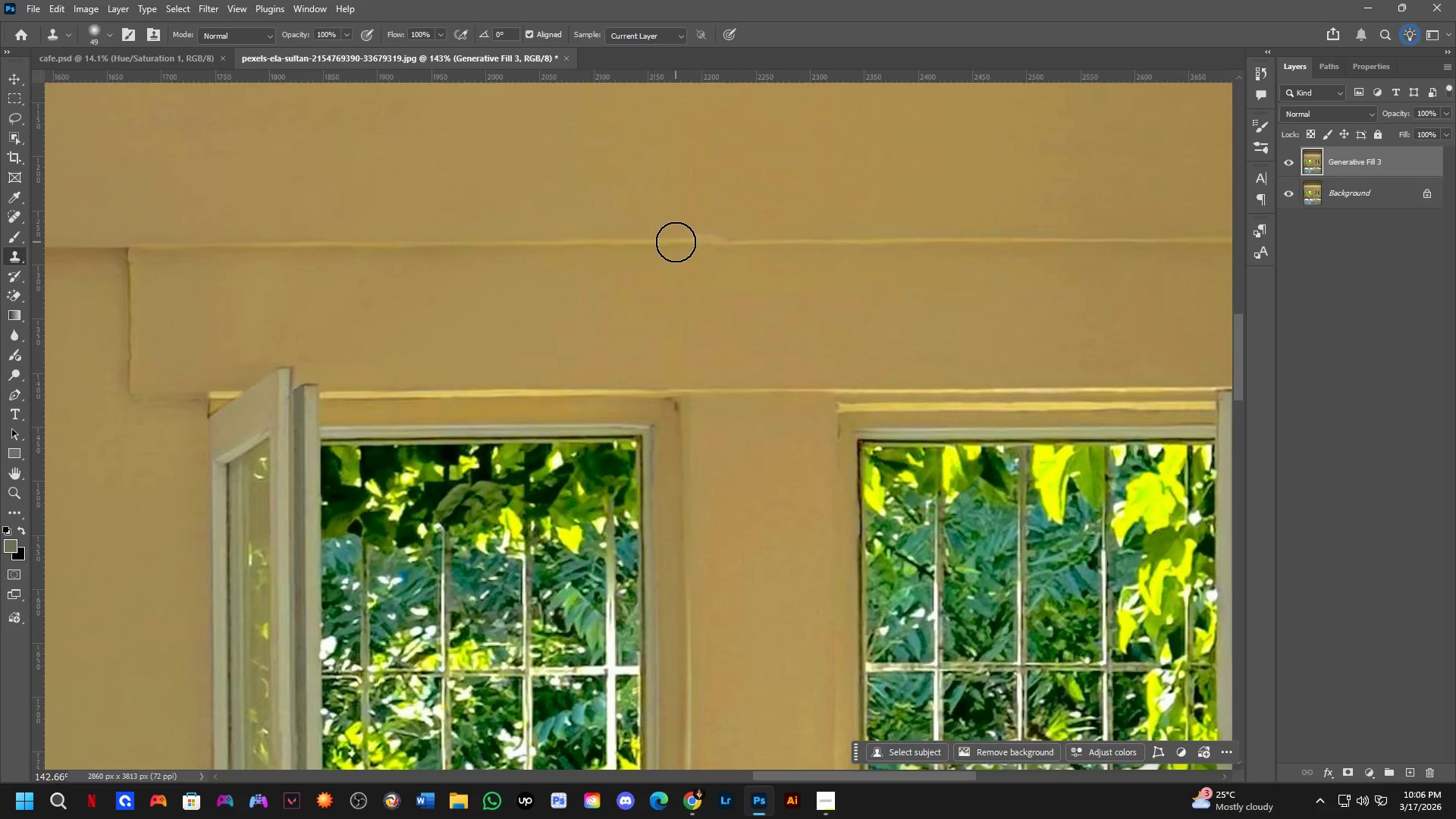 
left_click_drag(start_coordinate=[676, 242], to_coordinate=[704, 242])
 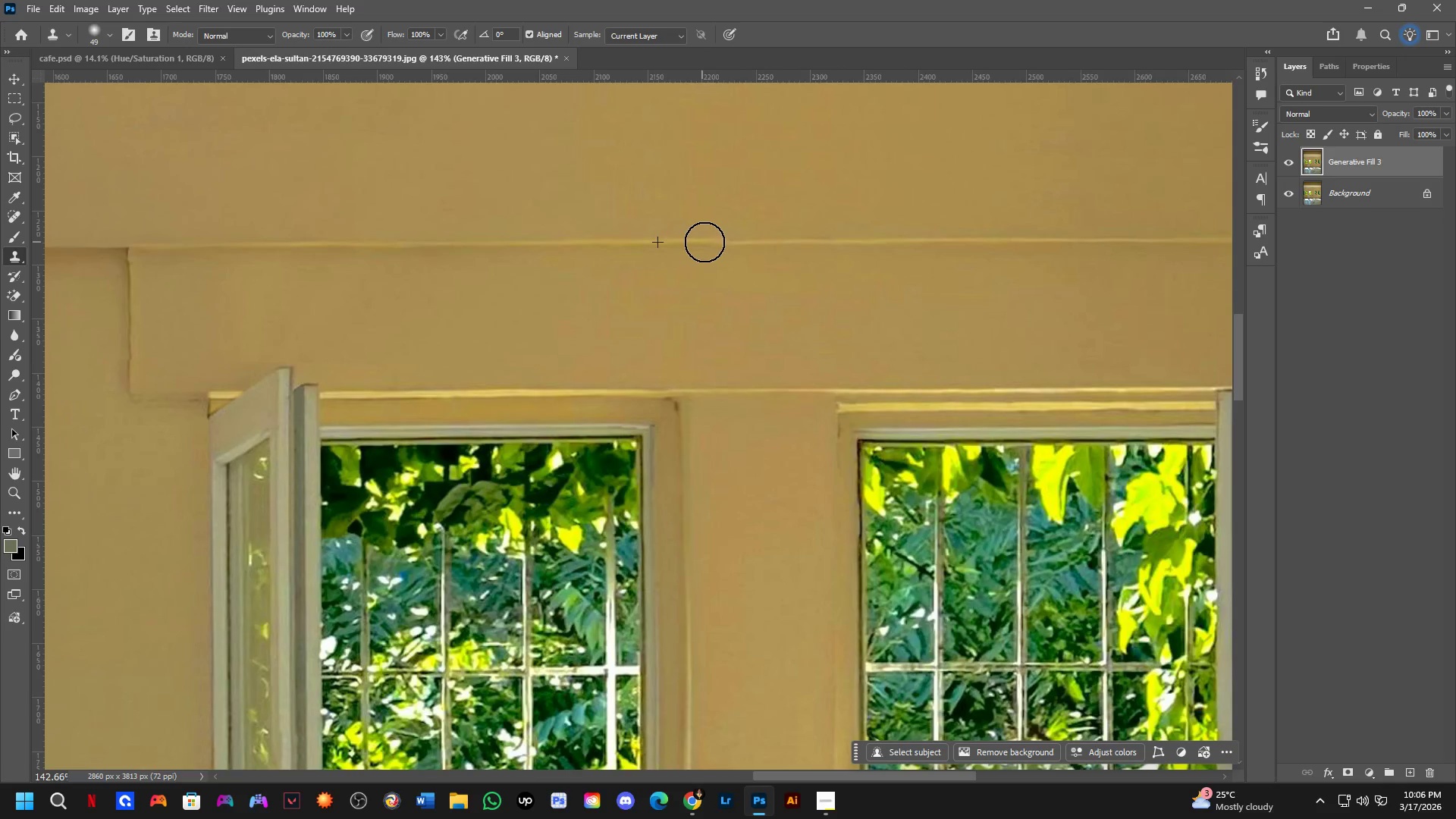 
double_click([706, 242])
 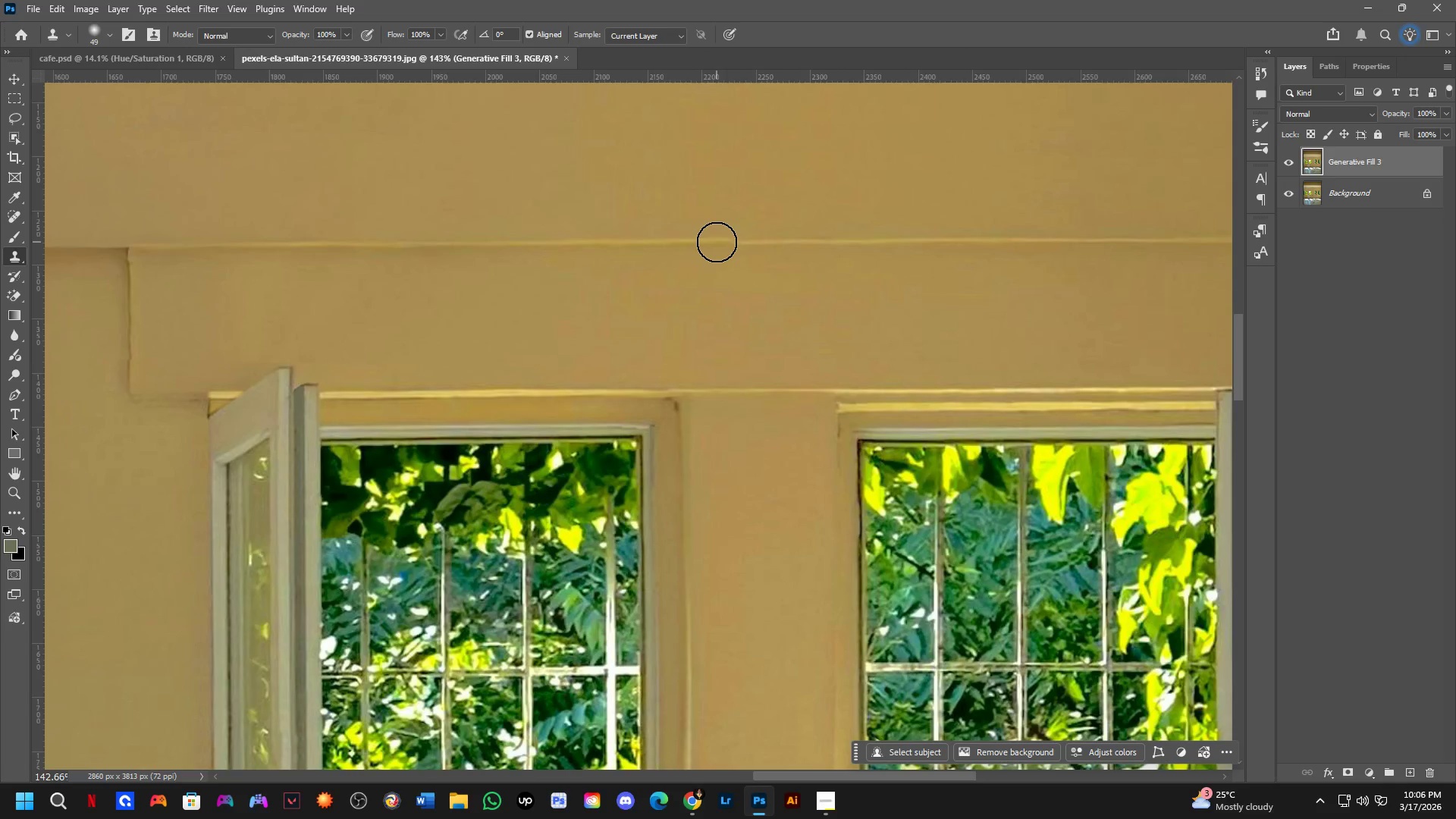 
left_click([717, 242])
 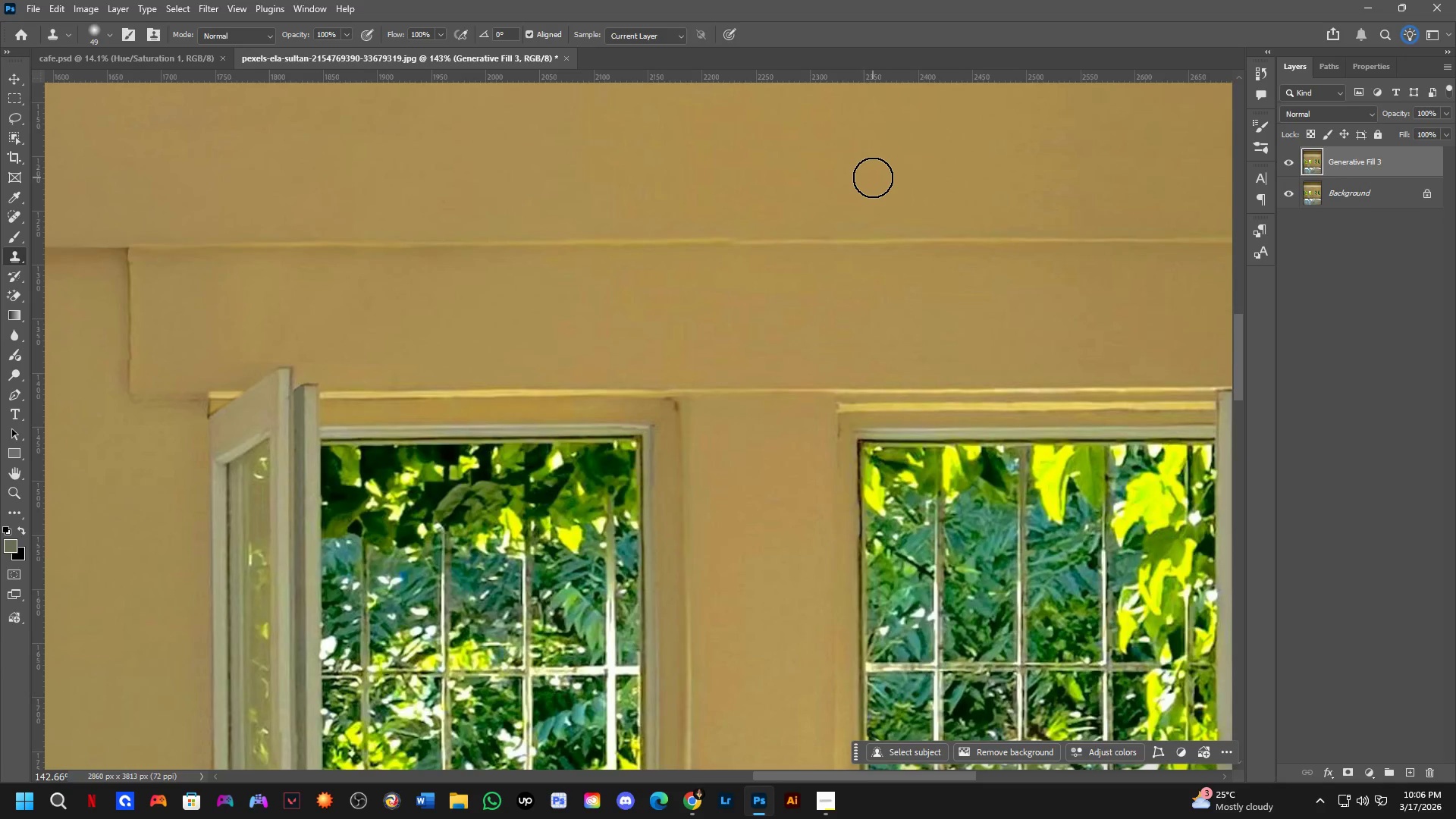 
wait(26.44)
 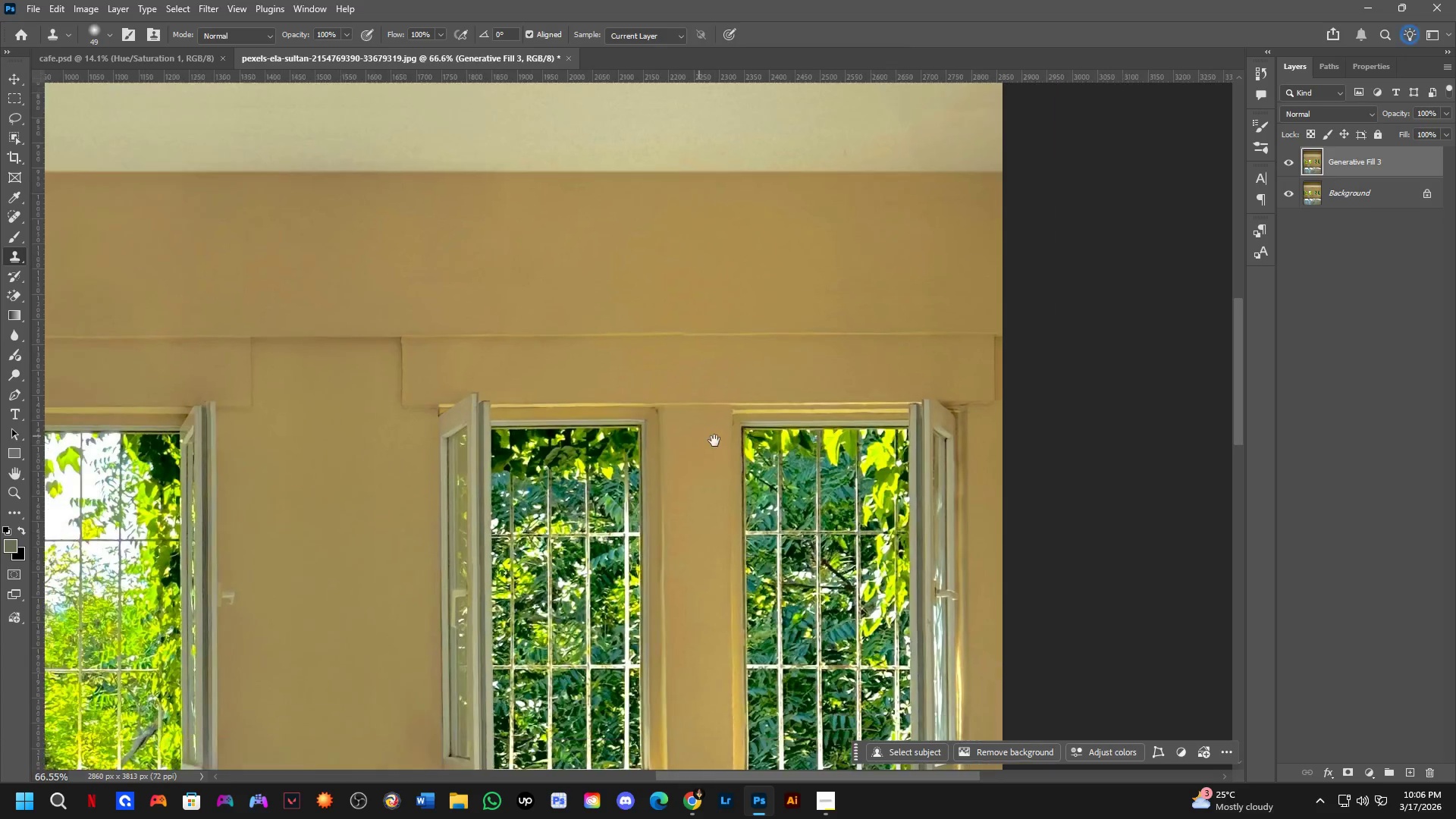 
hold_key(key=Space, duration=0.66)
 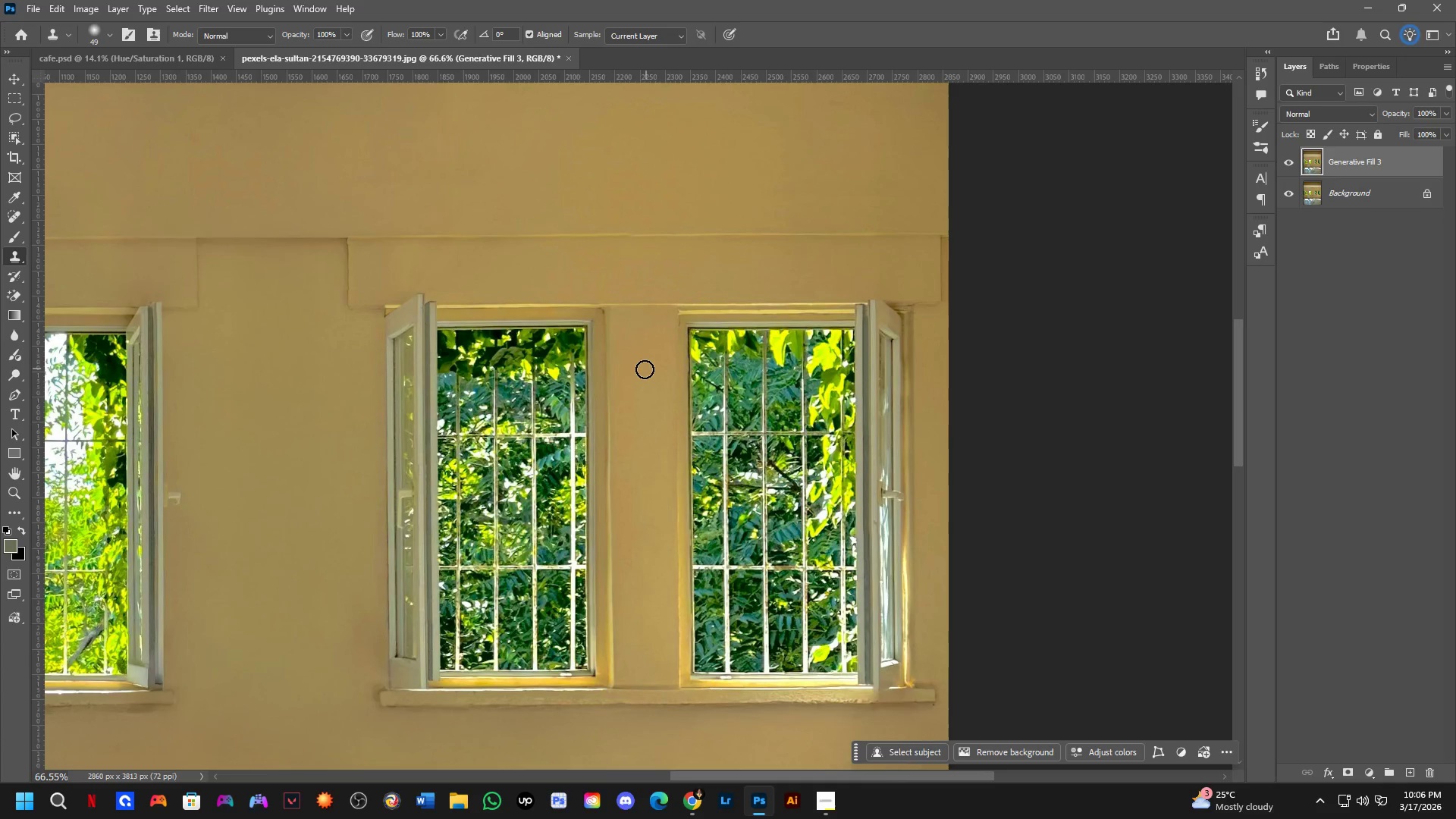 
left_click_drag(start_coordinate=[719, 444], to_coordinate=[665, 344])
 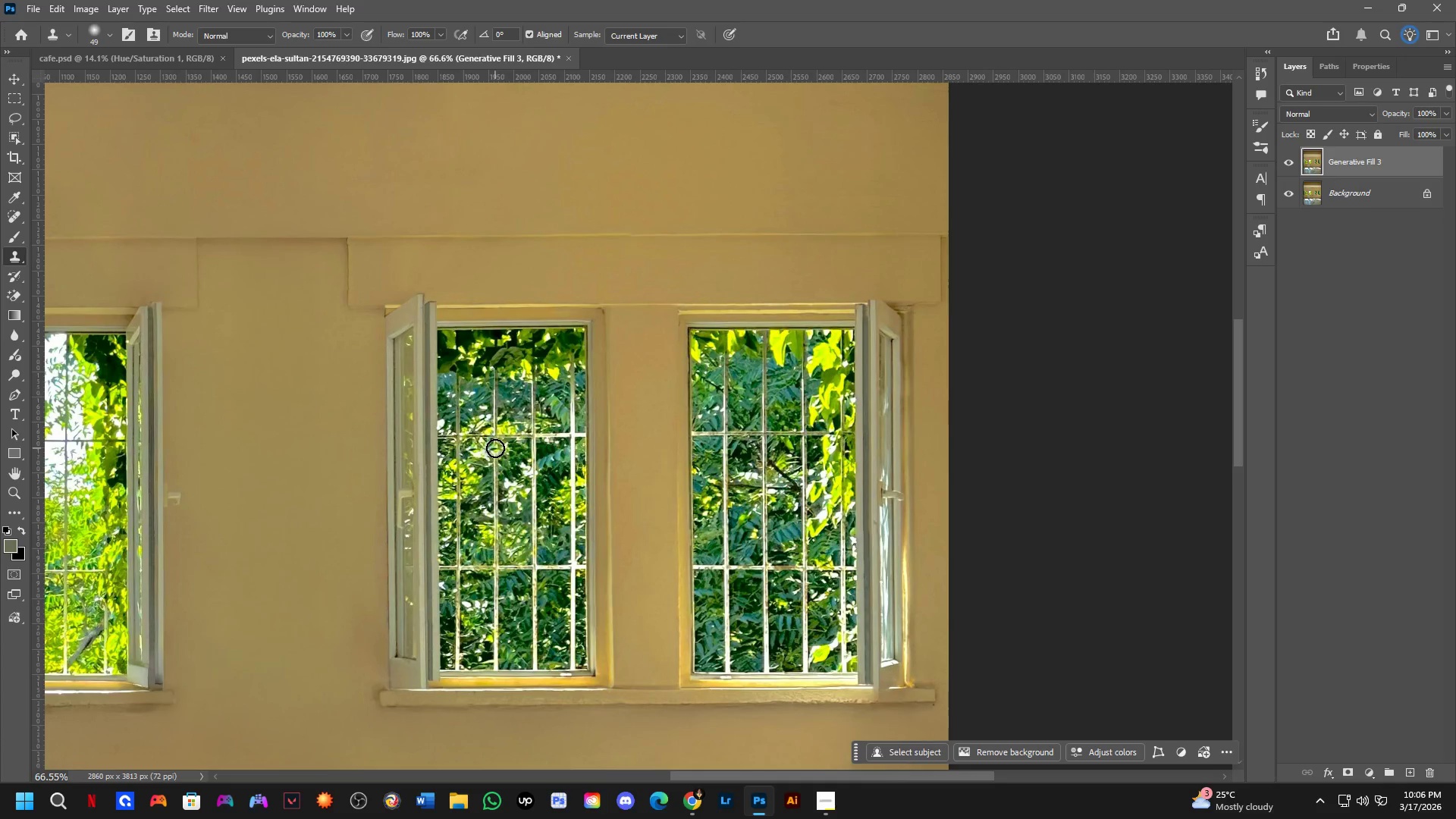 
scroll: coordinate [649, 419], scroll_direction: down, amount: 8.0
 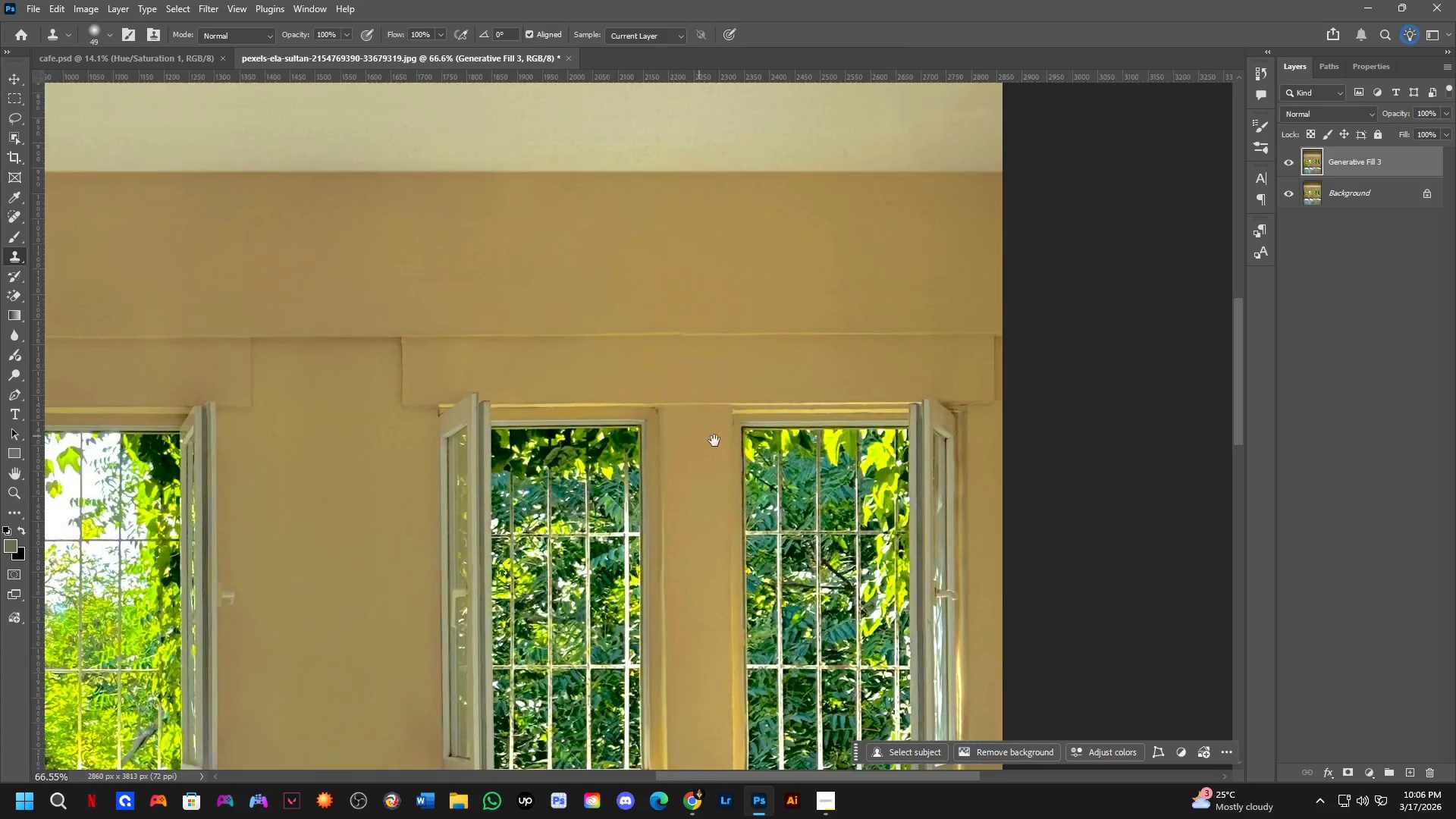 
wait(6.0)
 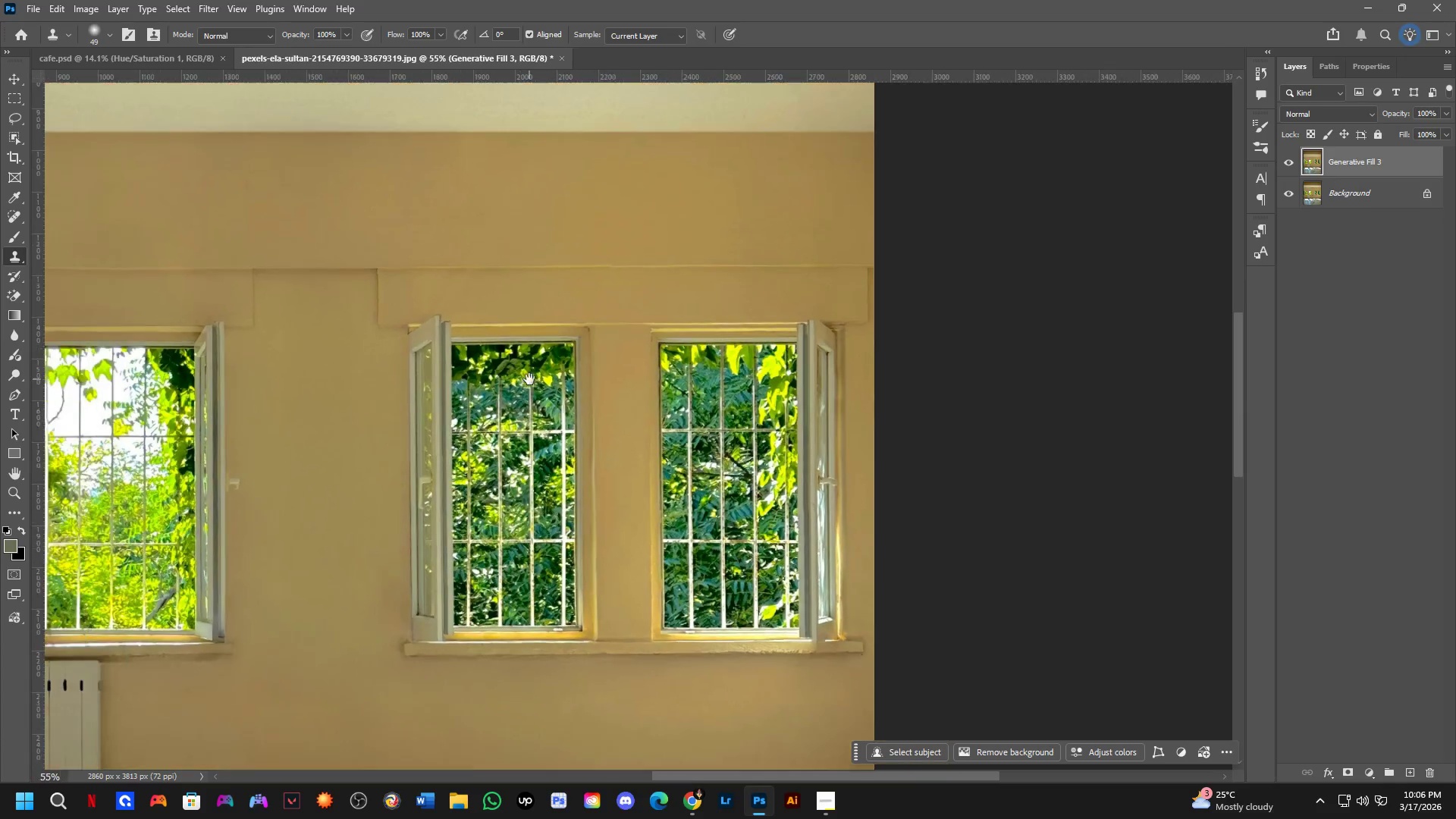 
hold_key(key=Space, duration=0.53)
 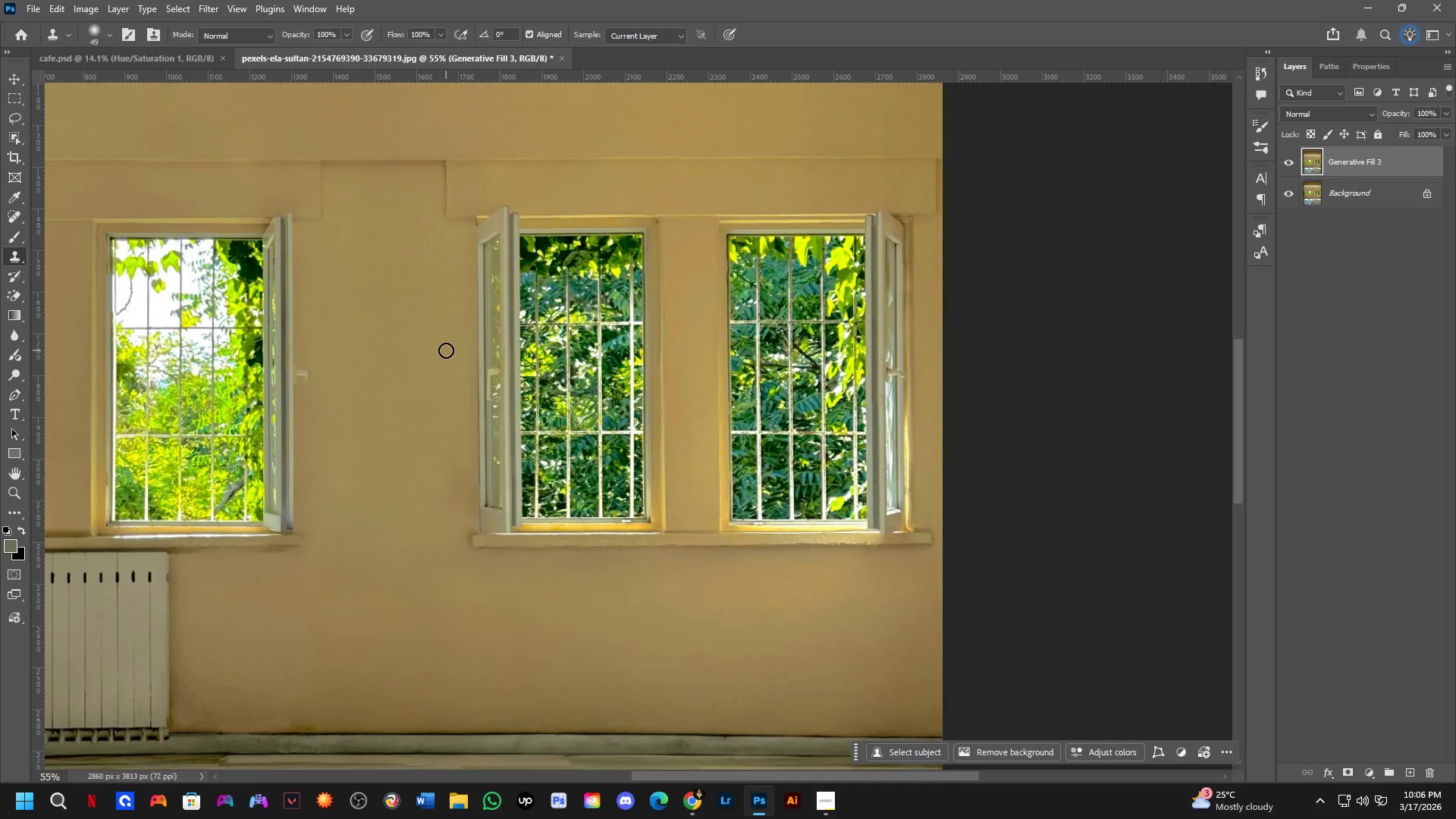 
left_click_drag(start_coordinate=[532, 368], to_coordinate=[600, 259])
 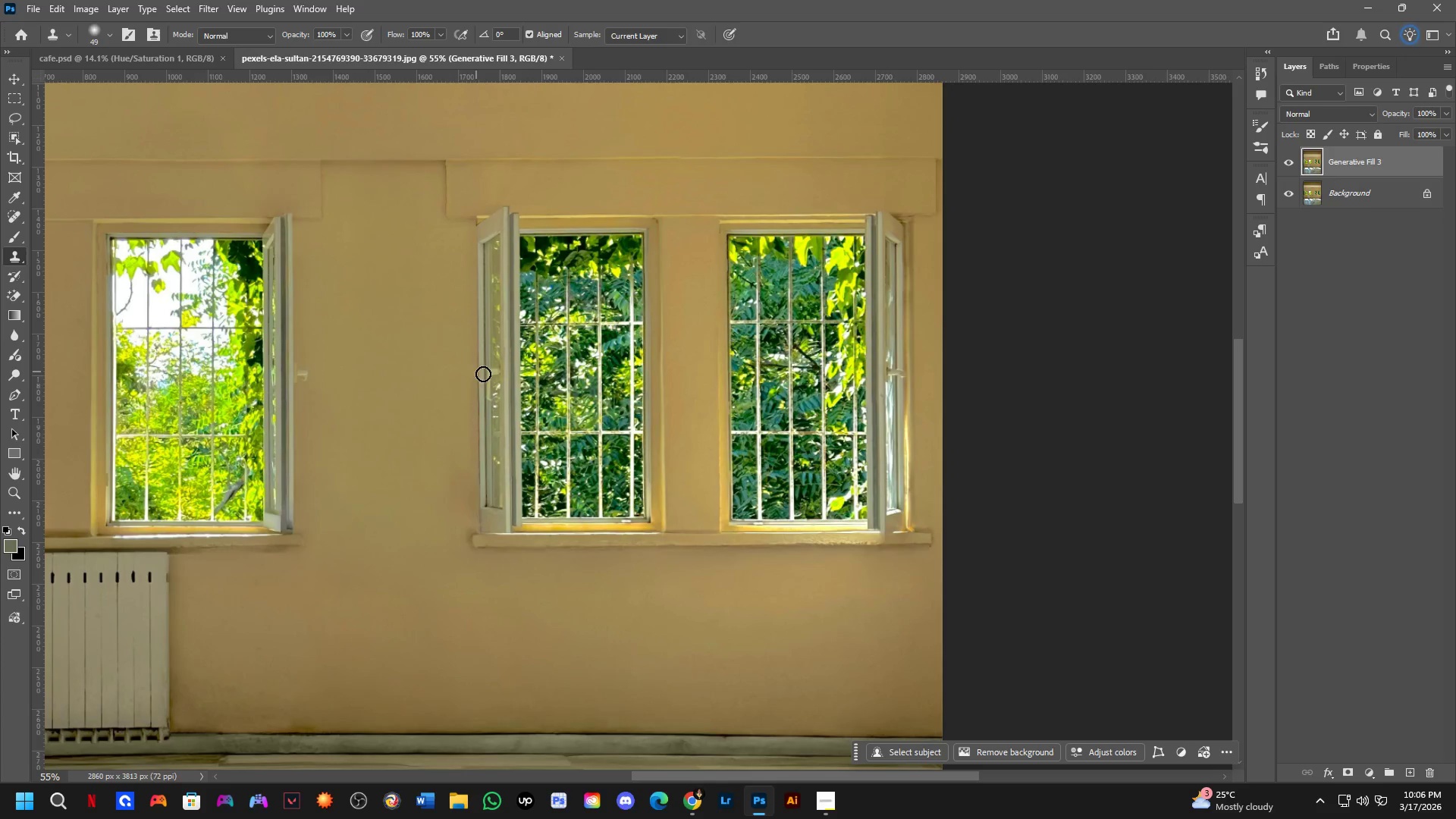 
scroll: coordinate [525, 407], scroll_direction: down, amount: 2.0
 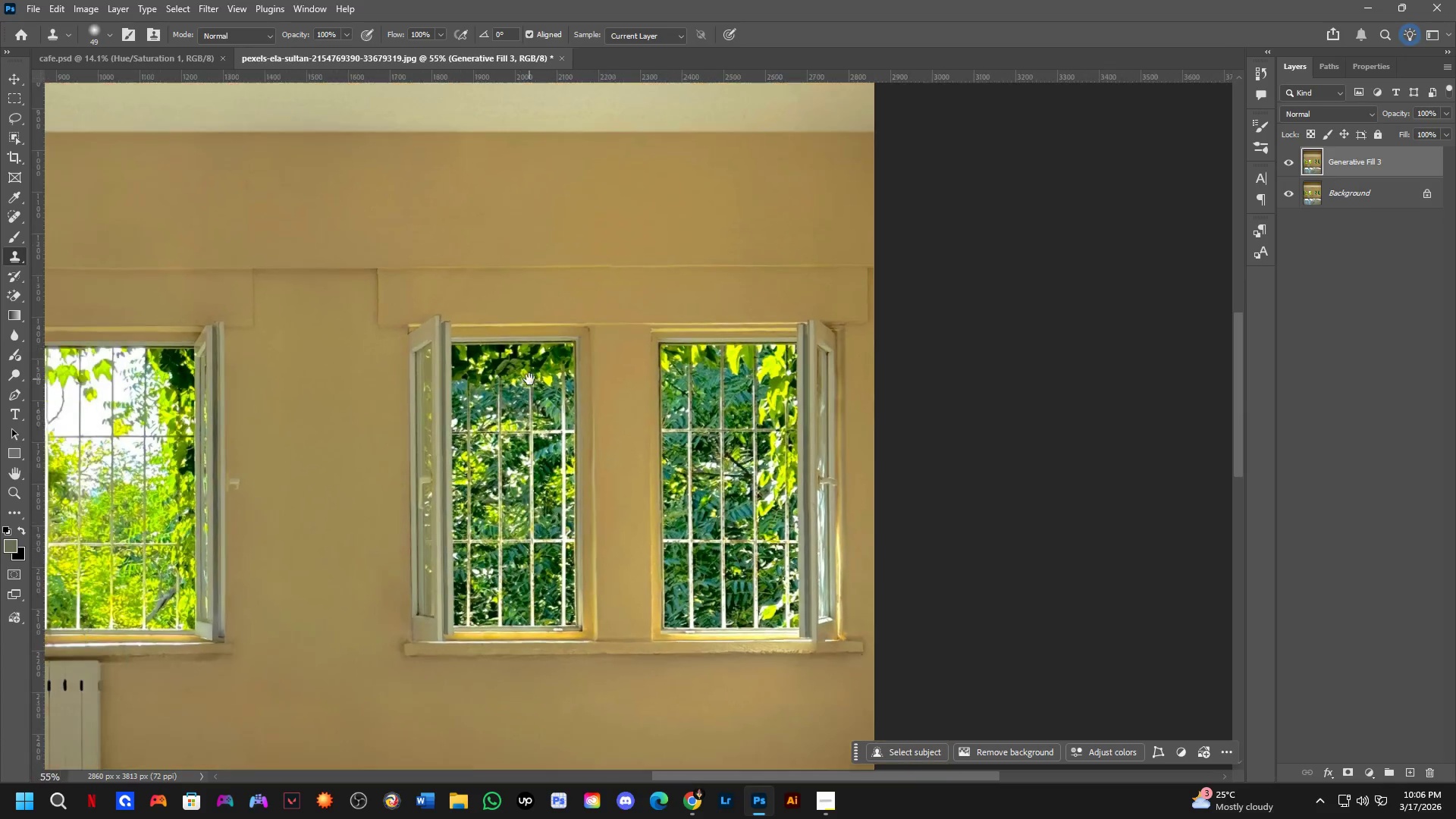 
hold_key(key=Space, duration=0.58)
 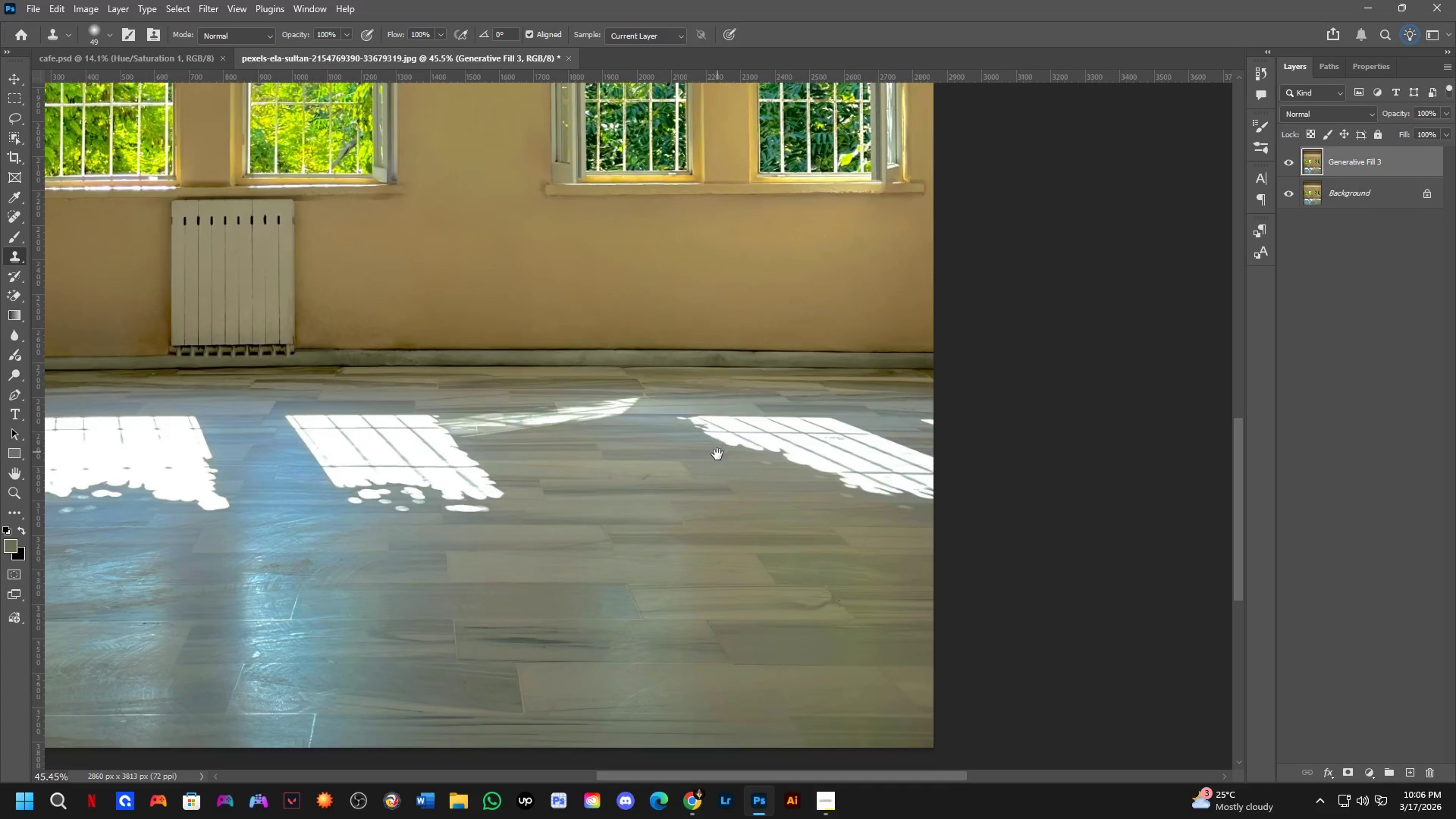 
left_click_drag(start_coordinate=[604, 472], to_coordinate=[653, 233])
 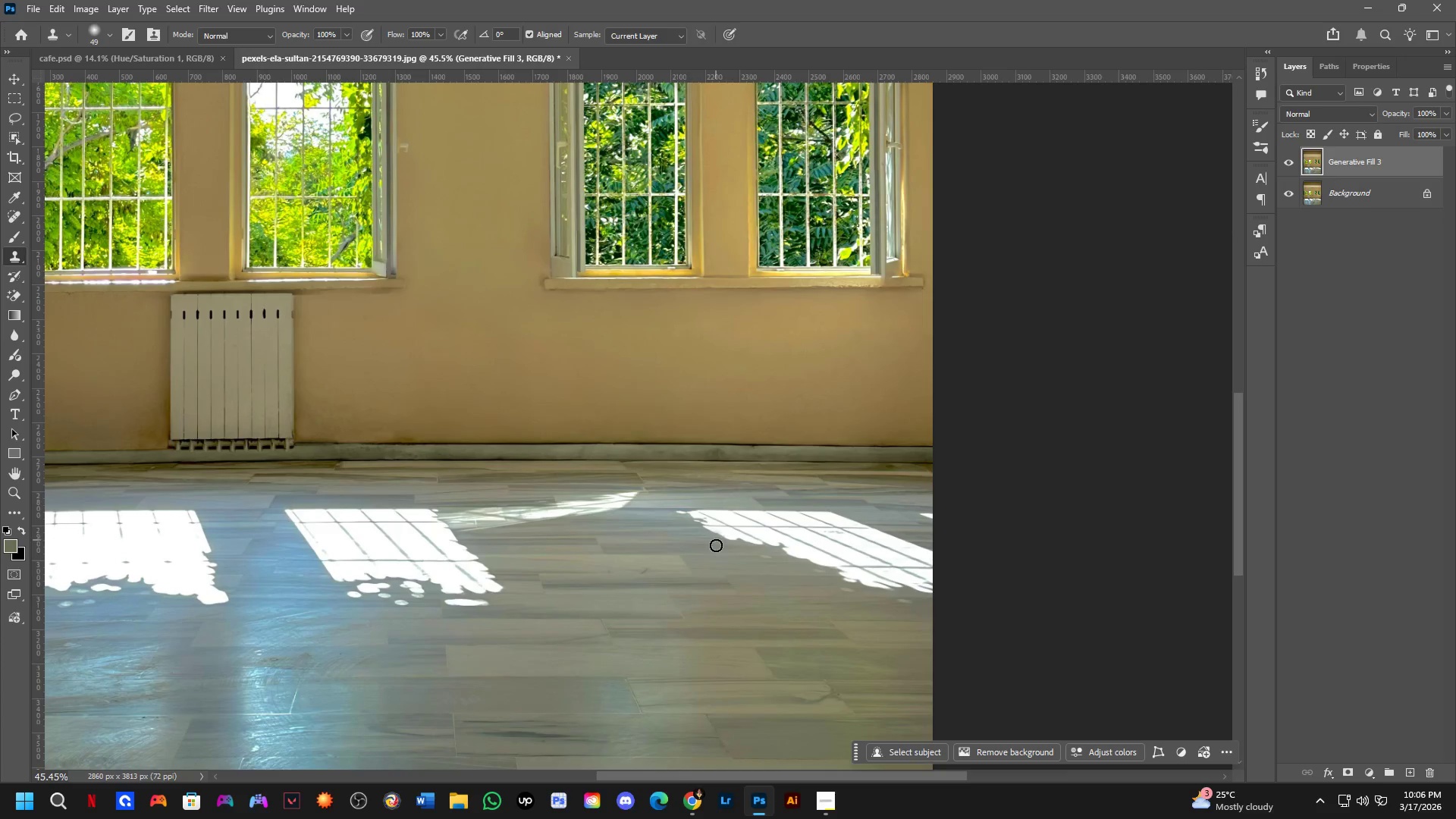 
scroll: coordinate [602, 441], scroll_direction: down, amount: 2.0
 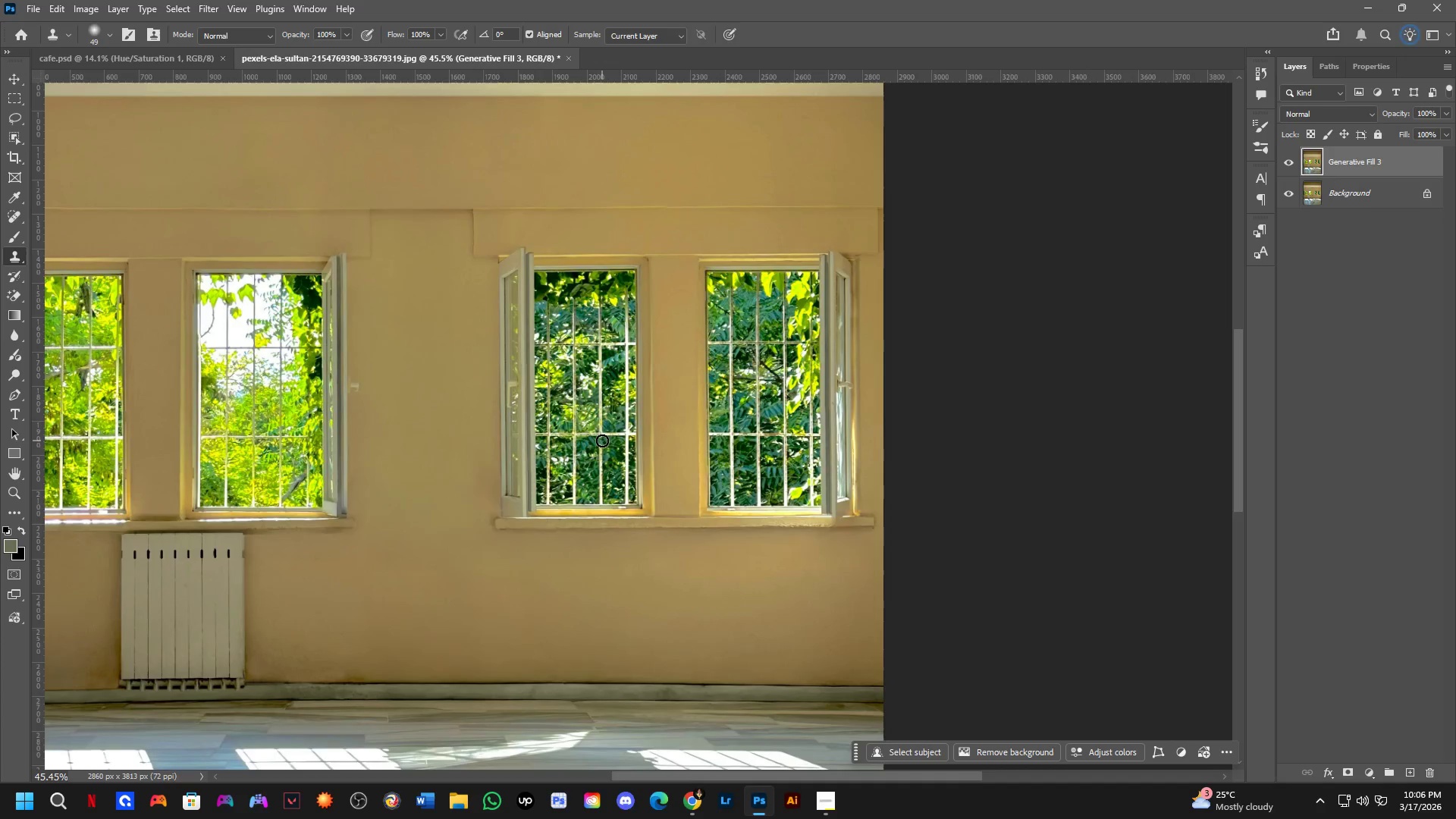 
hold_key(key=Space, duration=0.8)
 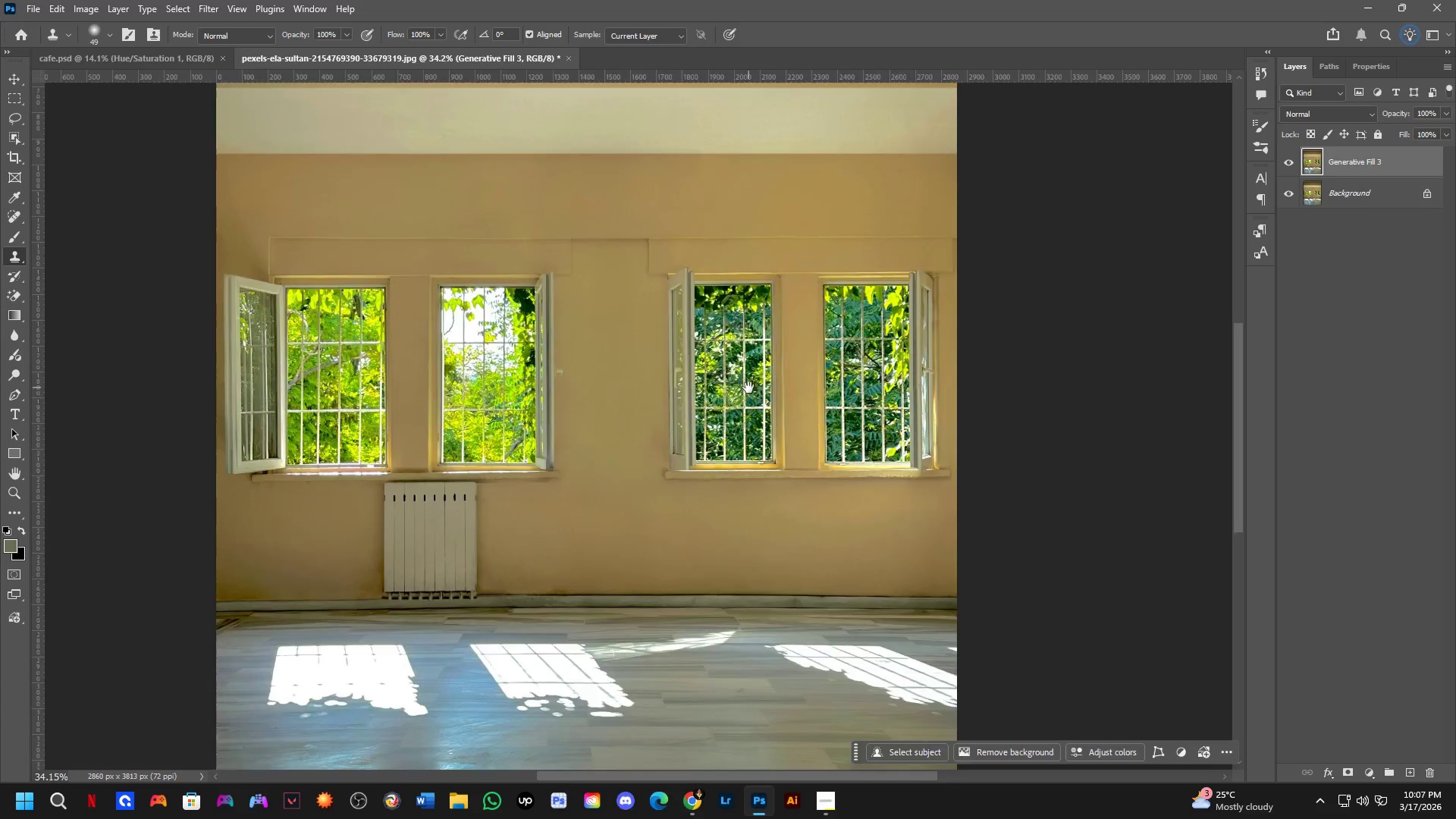 
left_click_drag(start_coordinate=[717, 545], to_coordinate=[782, 666])
 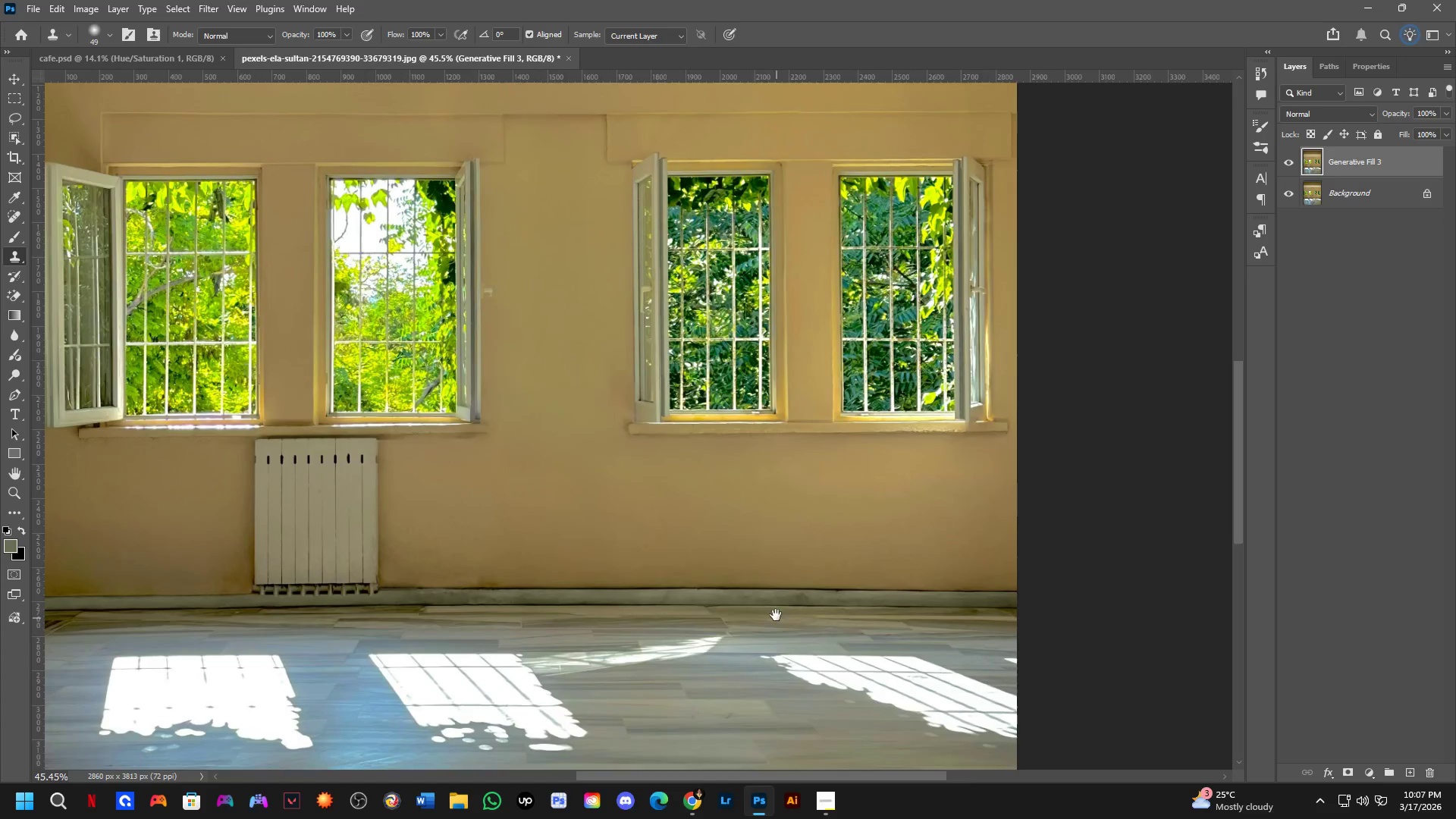 
hold_key(key=Space, duration=0.39)
 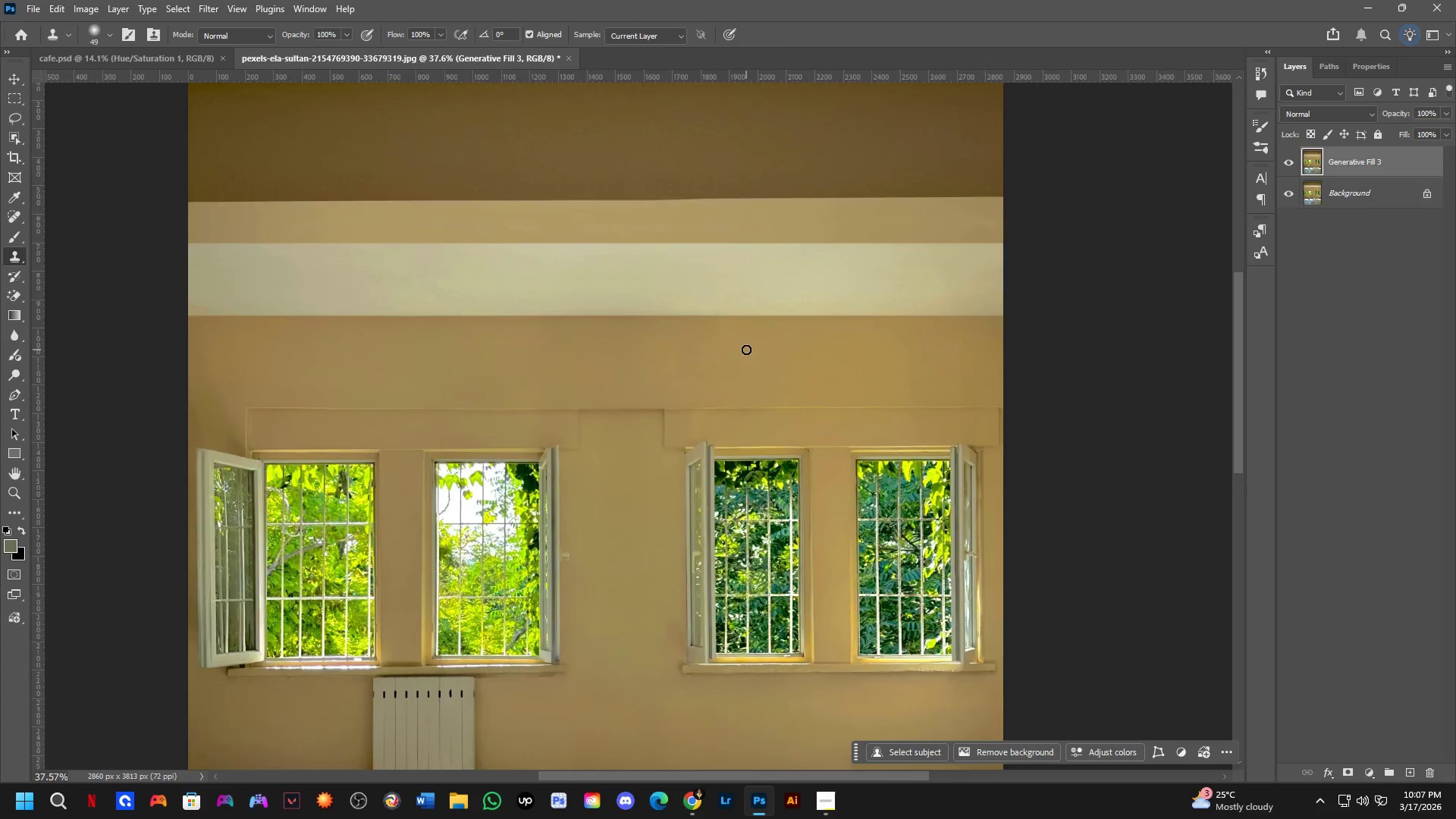 
left_click_drag(start_coordinate=[748, 388], to_coordinate=[771, 553])
 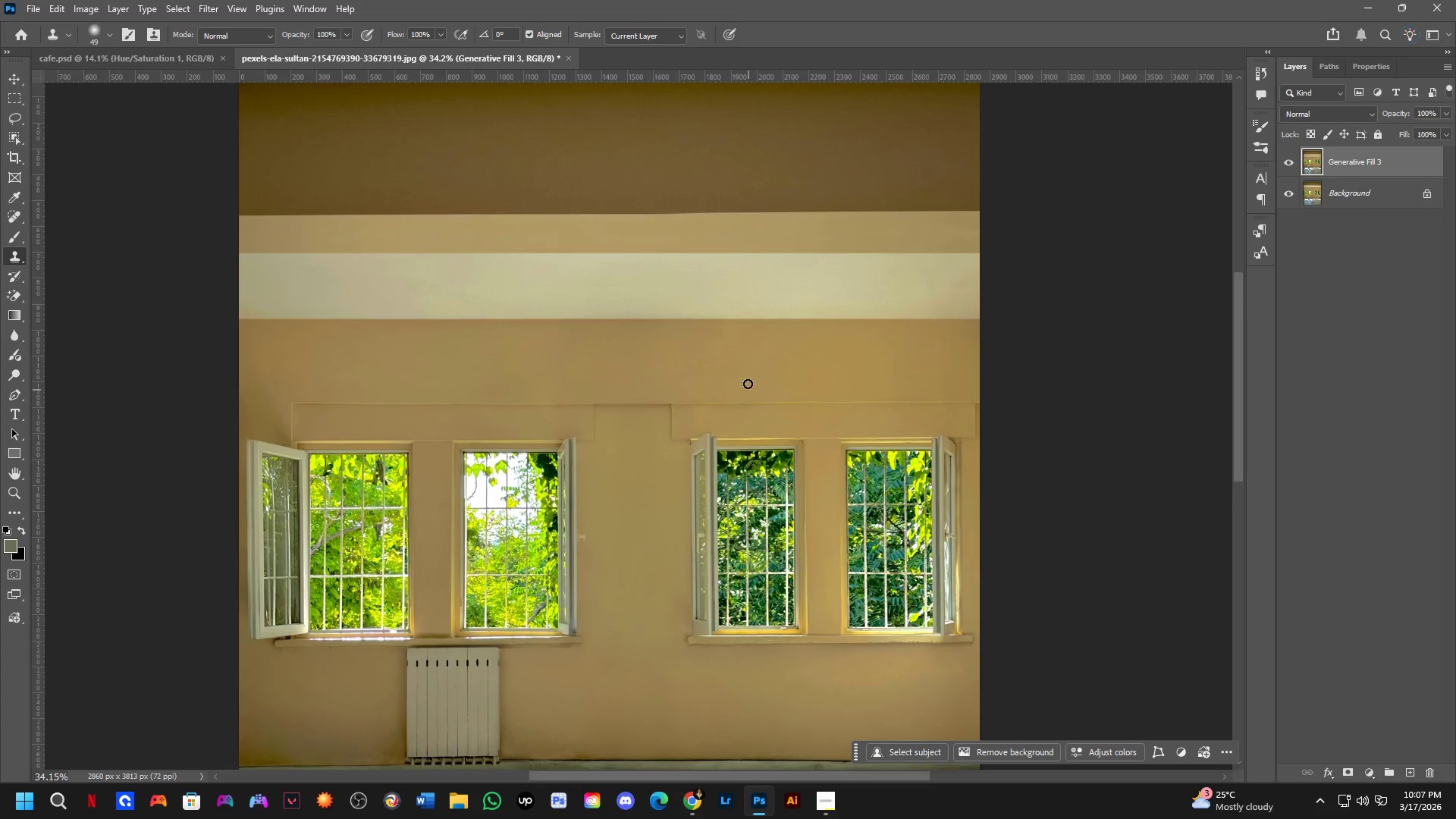 
scroll: coordinate [746, 350], scroll_direction: down, amount: 6.0
 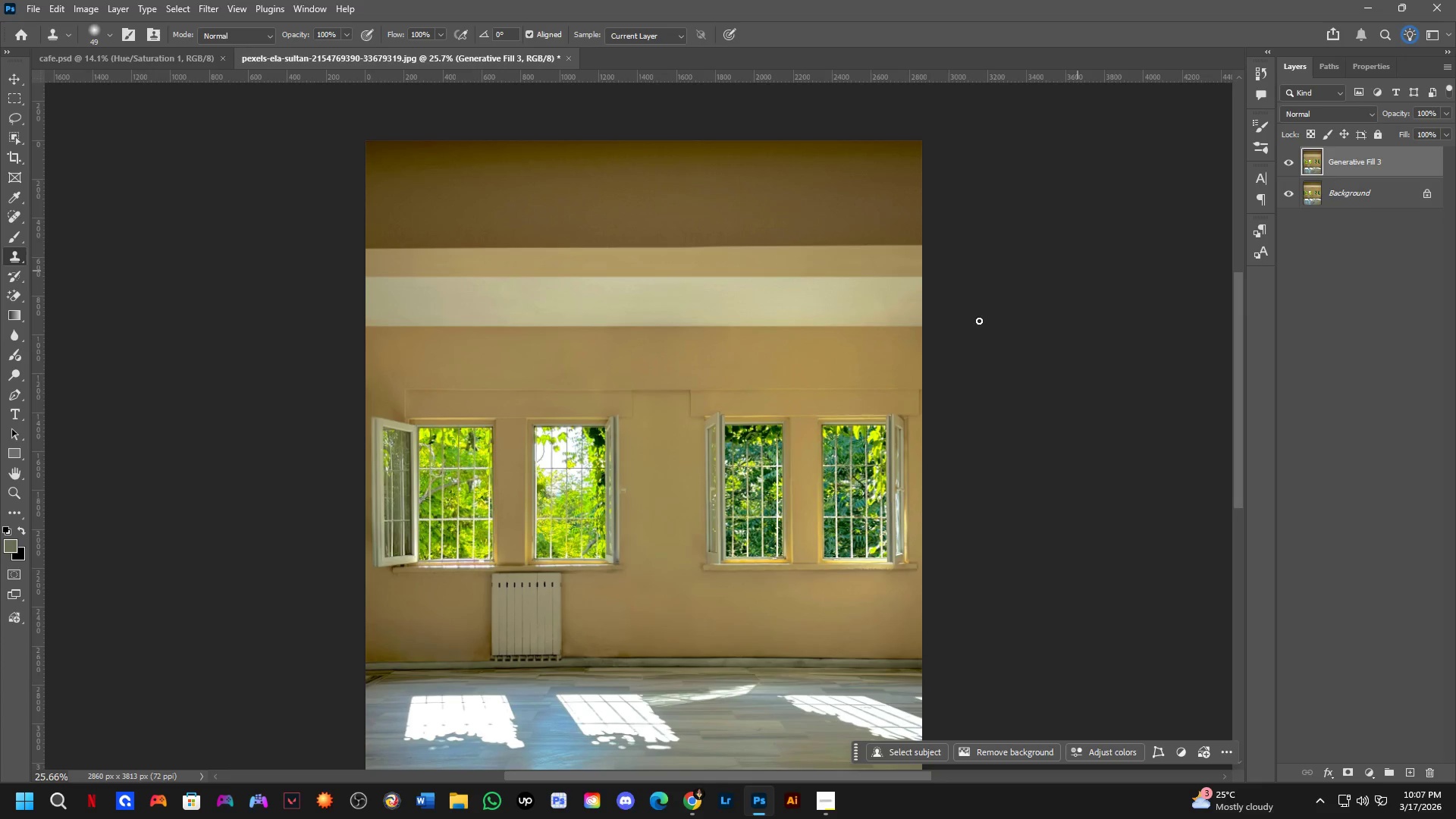 
hold_key(key=Space, duration=0.47)
 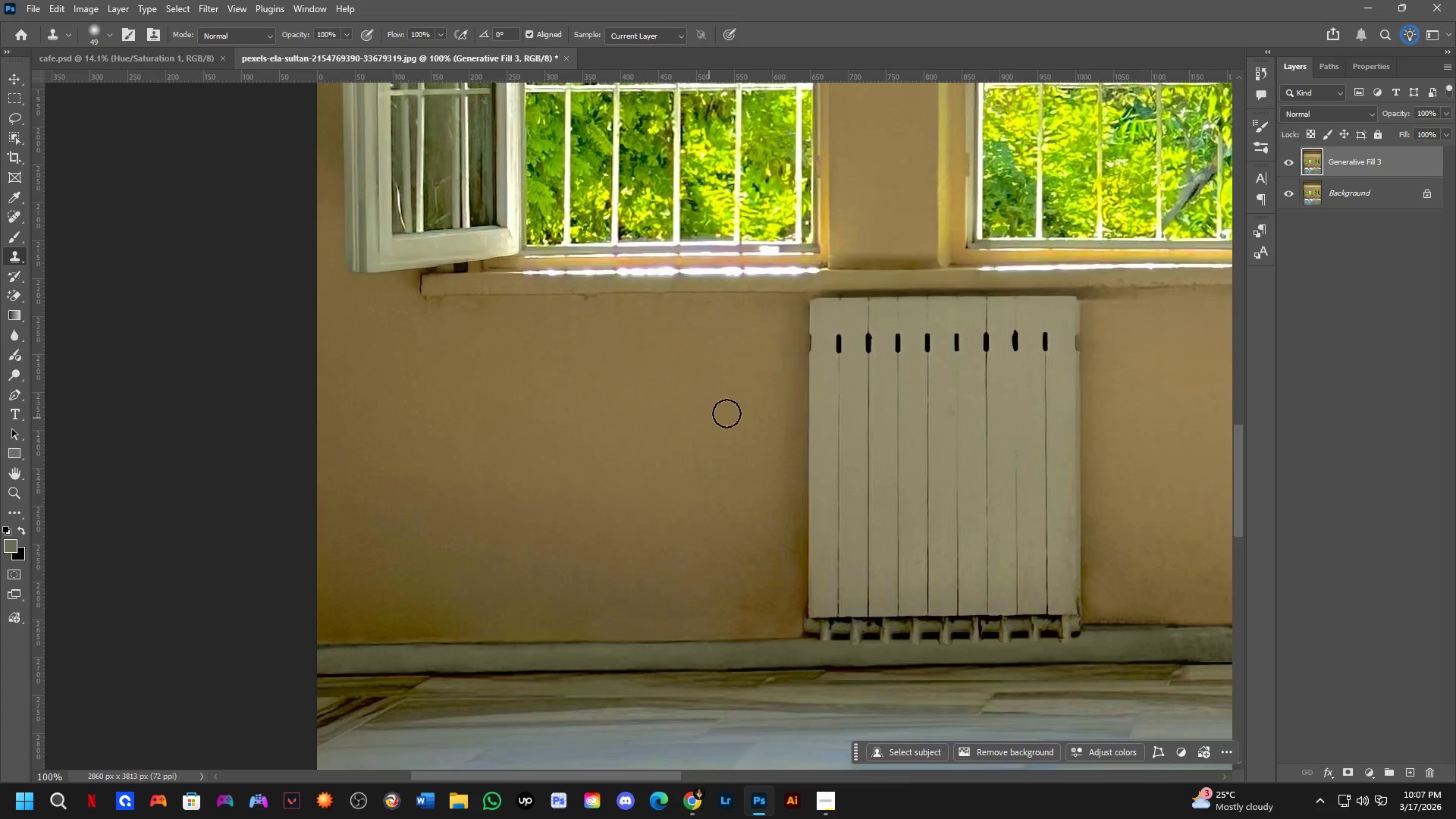 
left_click_drag(start_coordinate=[677, 574], to_coordinate=[778, 464])
 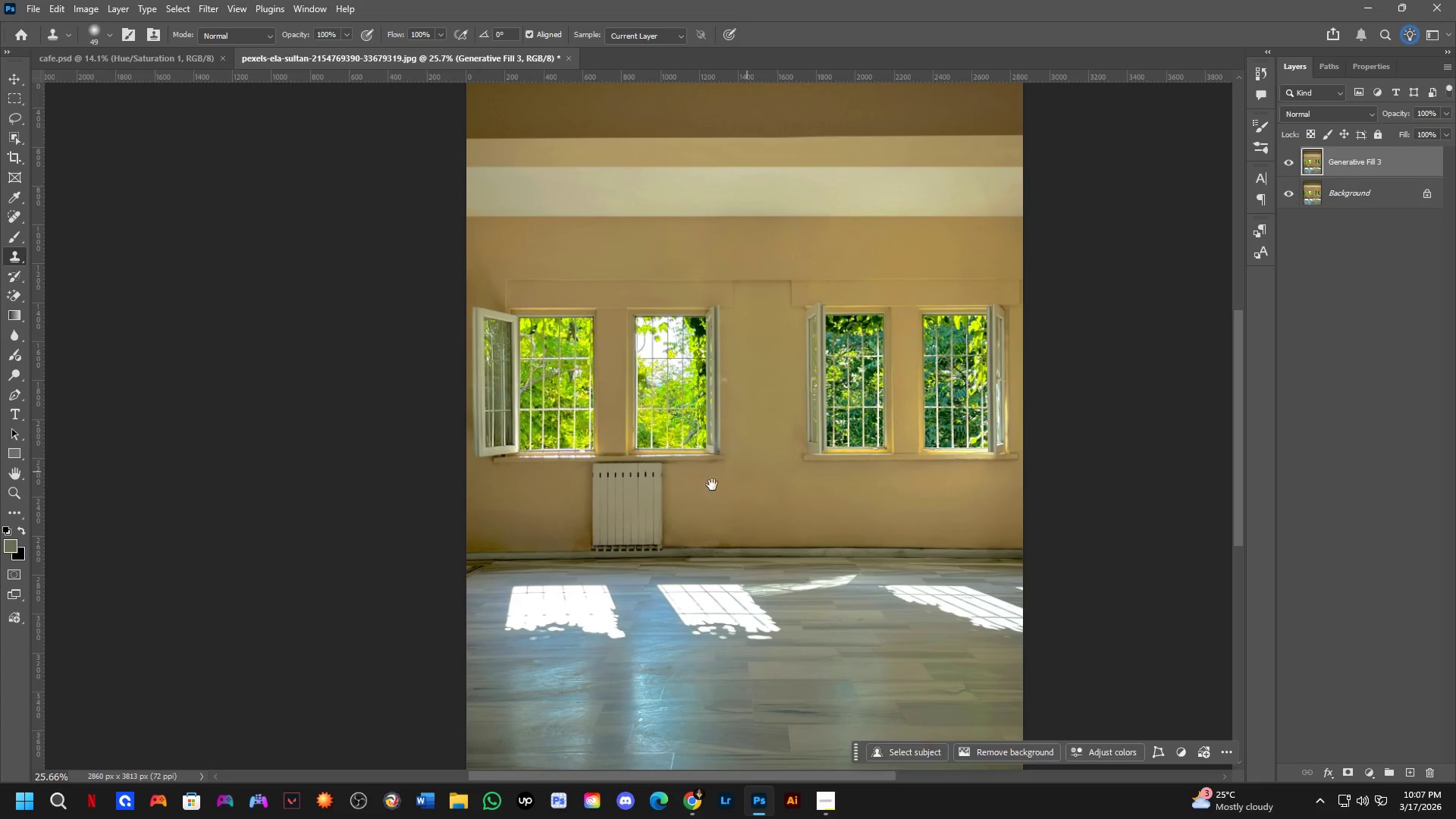 
key(Shift+ShiftLeft)
 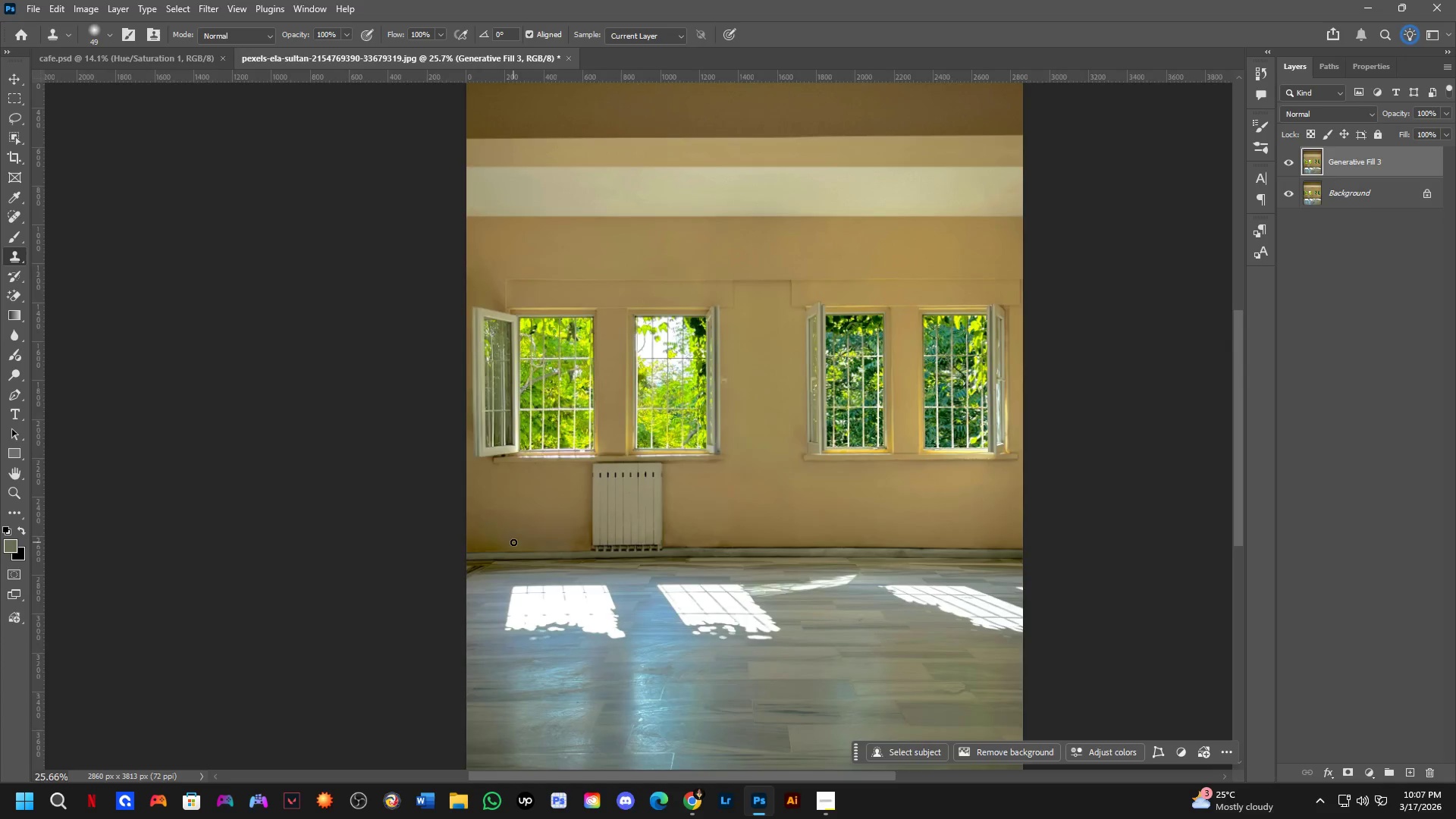 
scroll: coordinate [519, 515], scroll_direction: up, amount: 4.0
 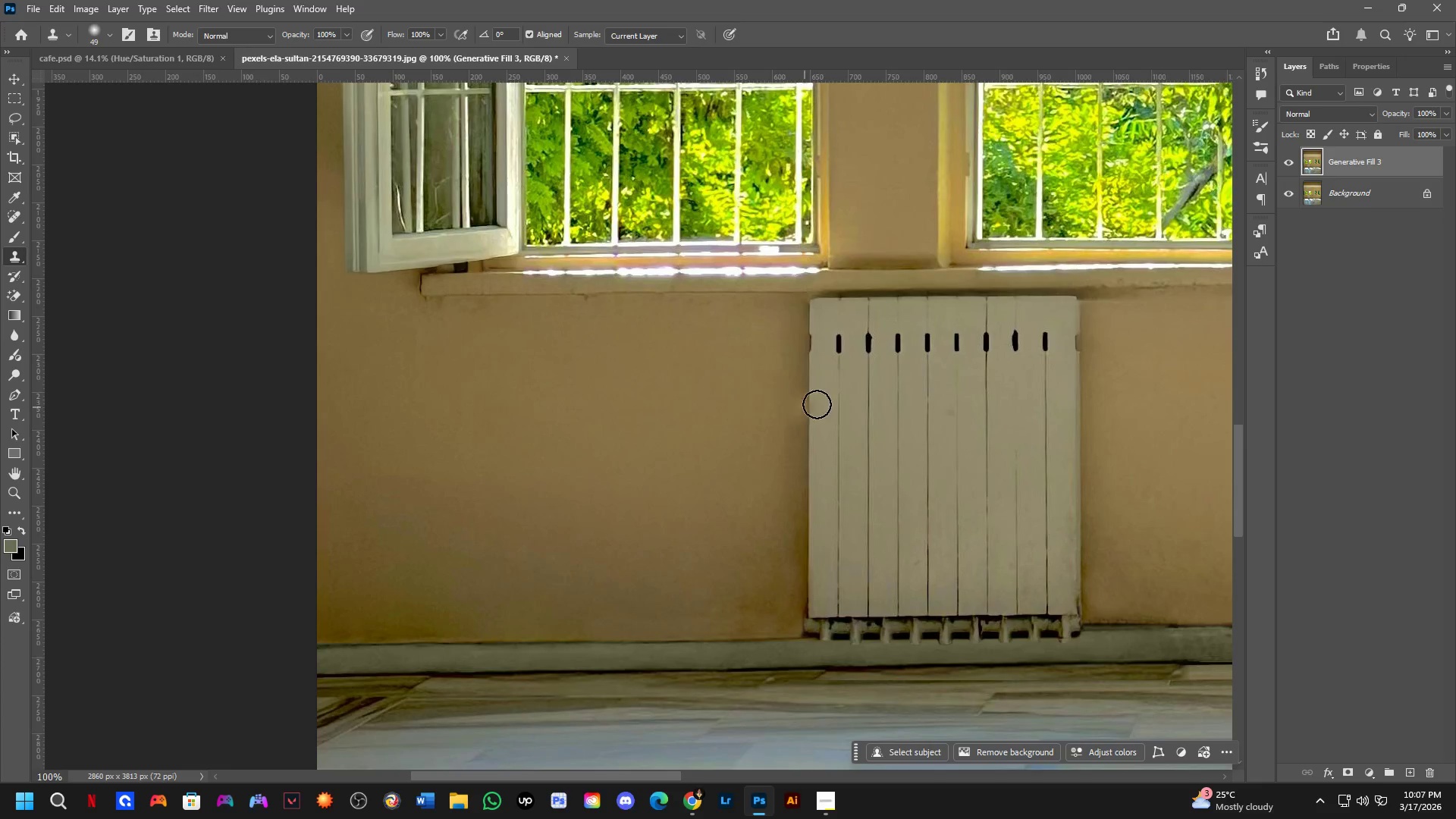 
hold_key(key=Space, duration=0.47)
 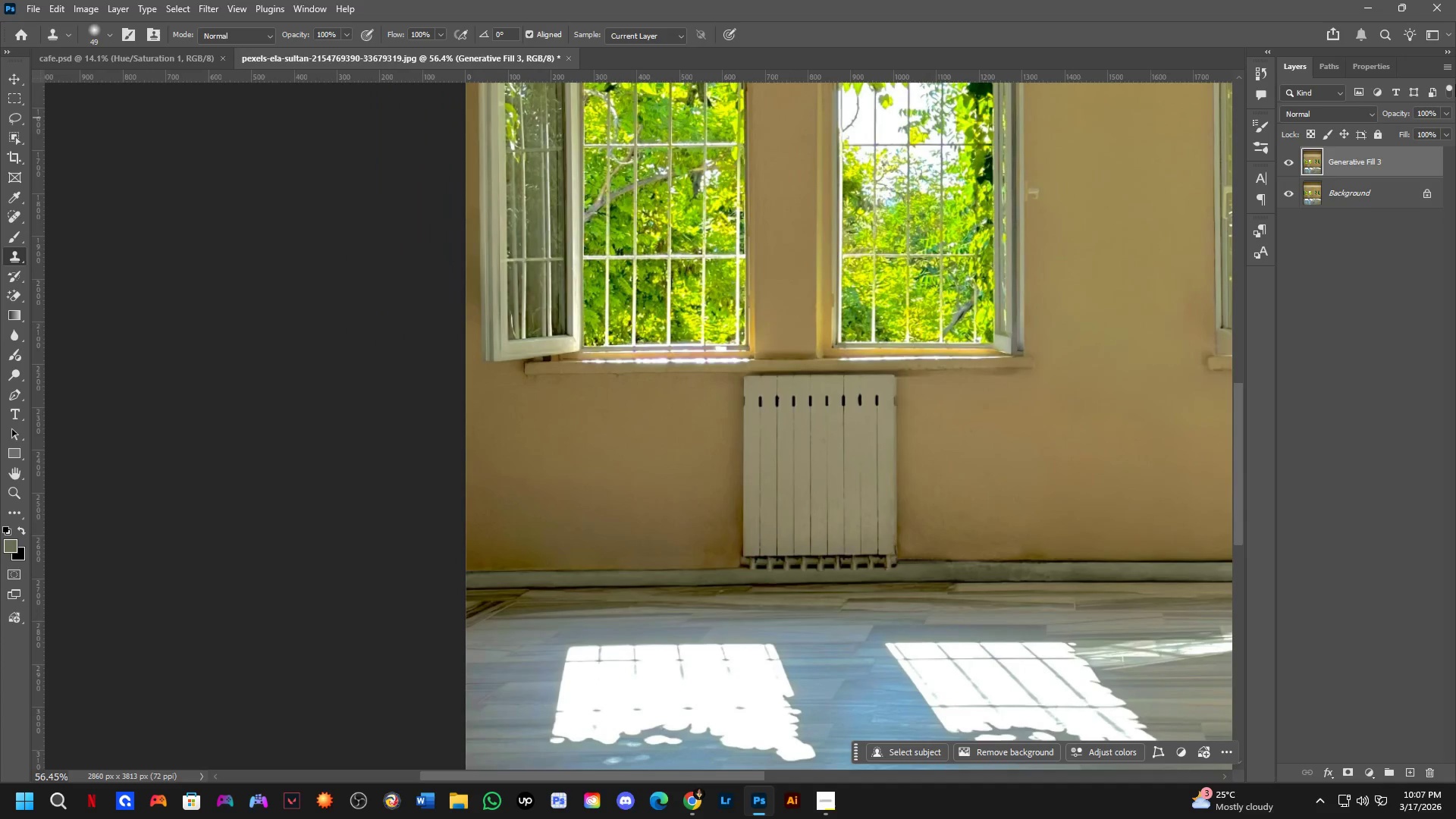 
left_click_drag(start_coordinate=[1003, 347], to_coordinate=[892, 406])
 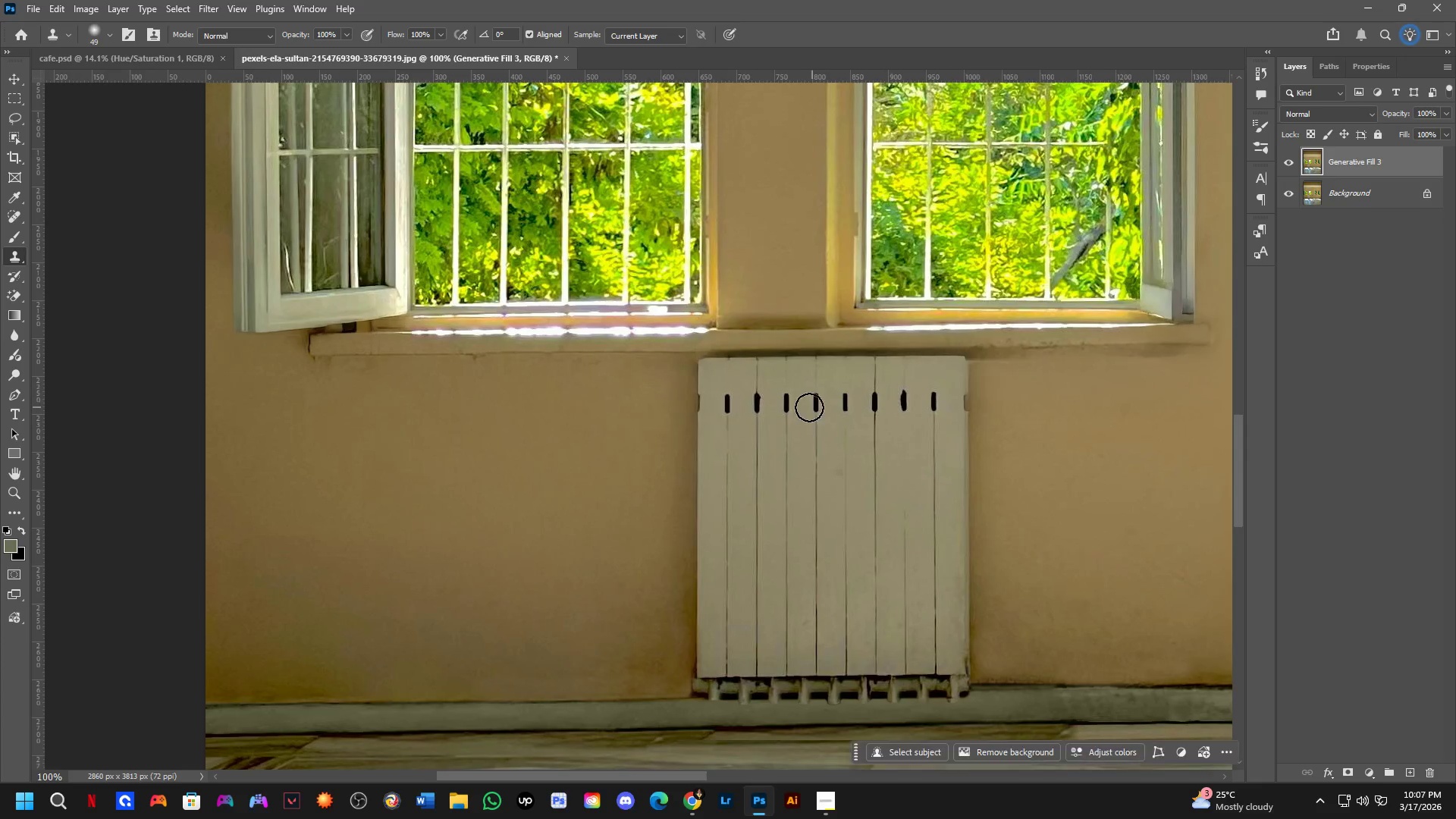 
scroll: coordinate [813, 380], scroll_direction: down, amount: 6.0
 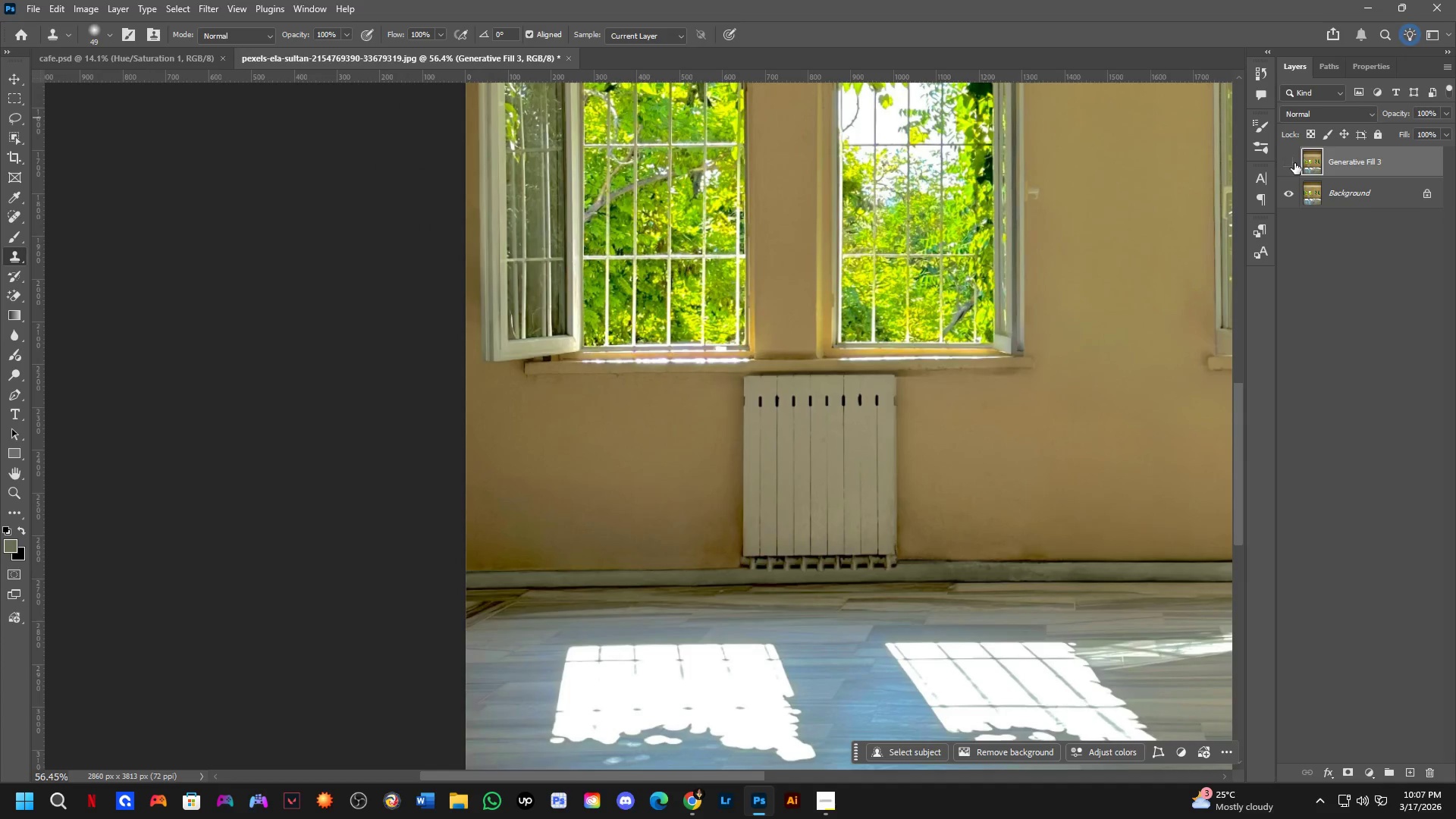 
double_click([1294, 163])
 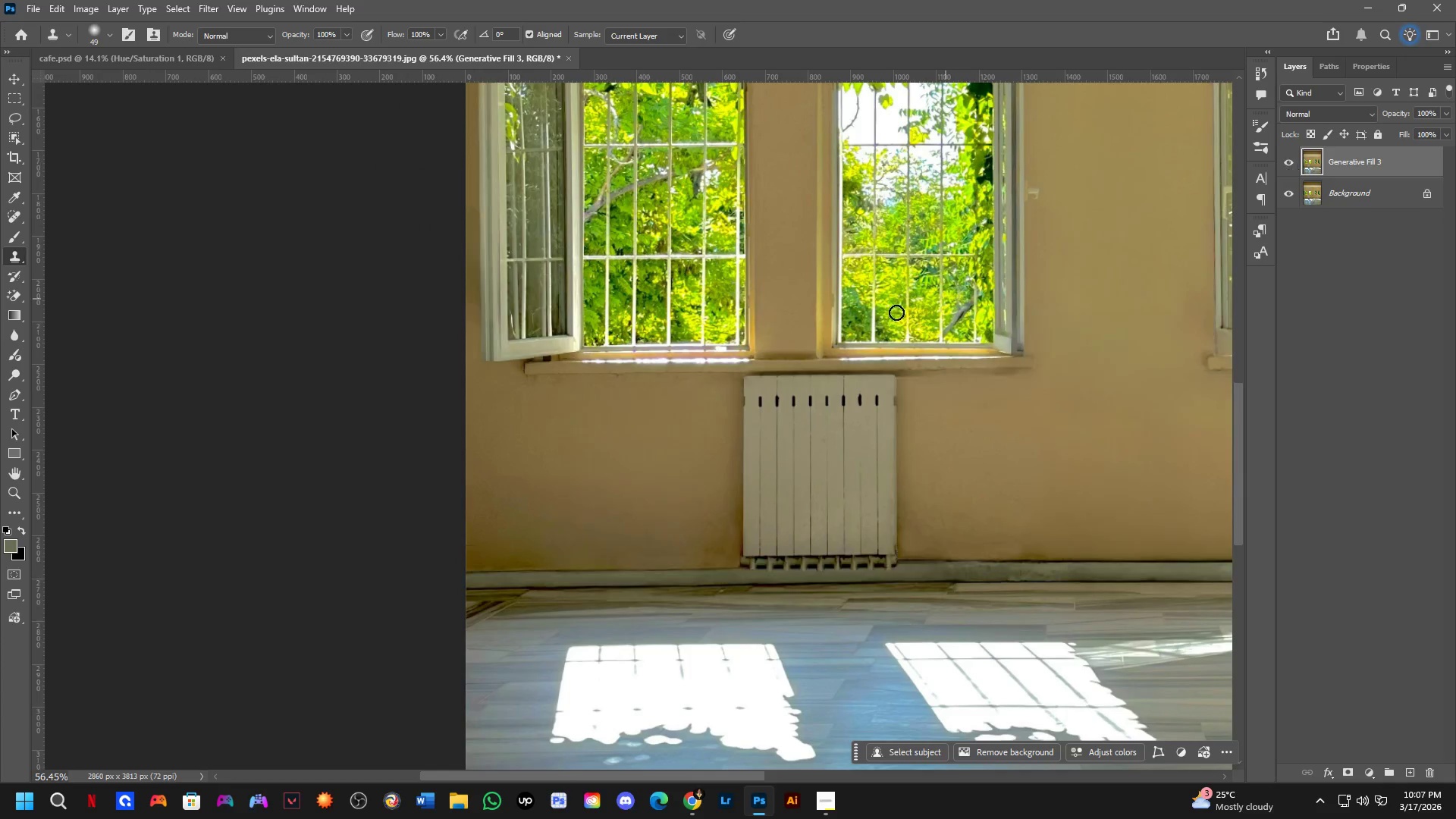 
hold_key(key=Space, duration=0.33)
 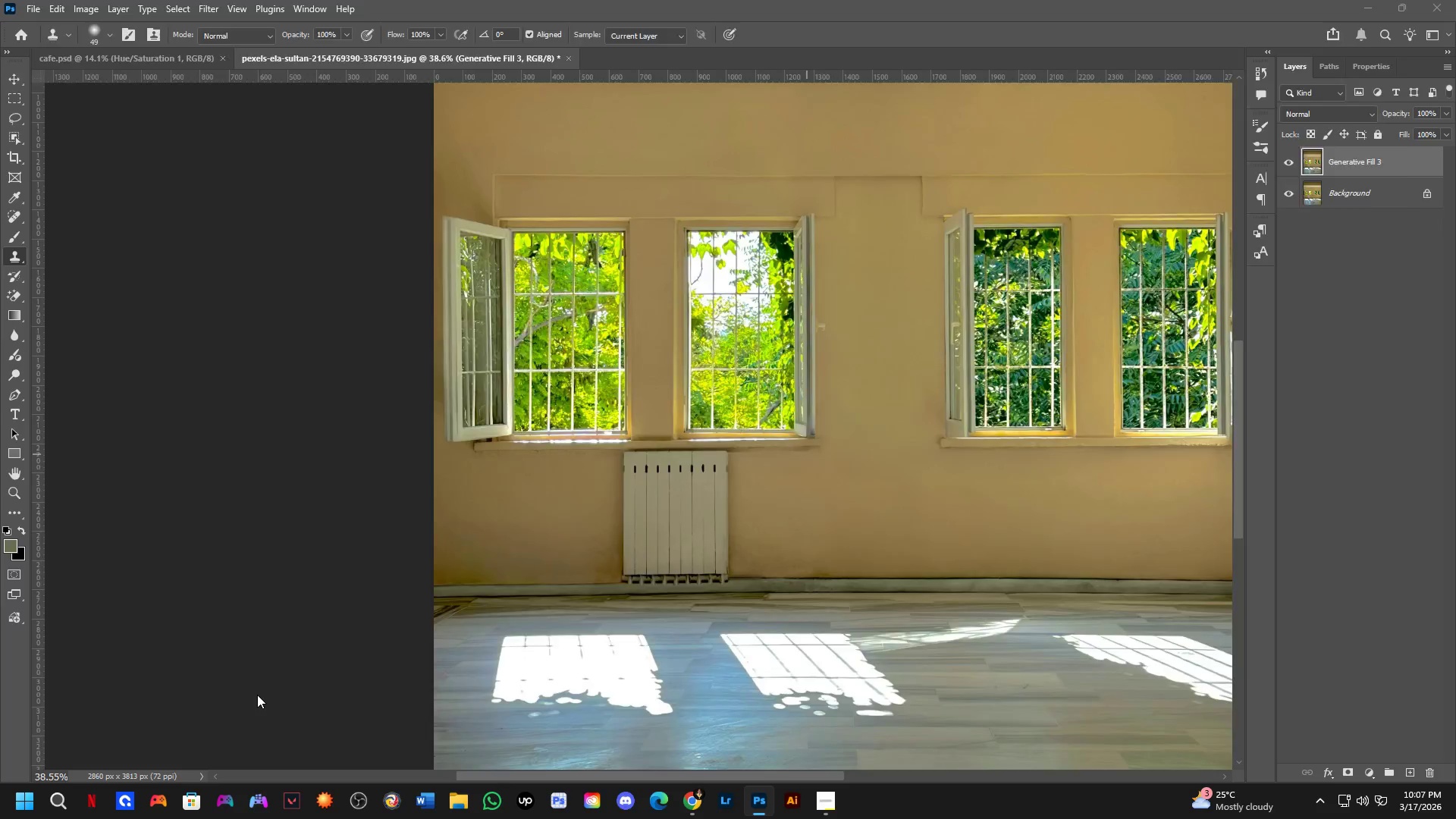 
left_click_drag(start_coordinate=[946, 368], to_coordinate=[807, 454])